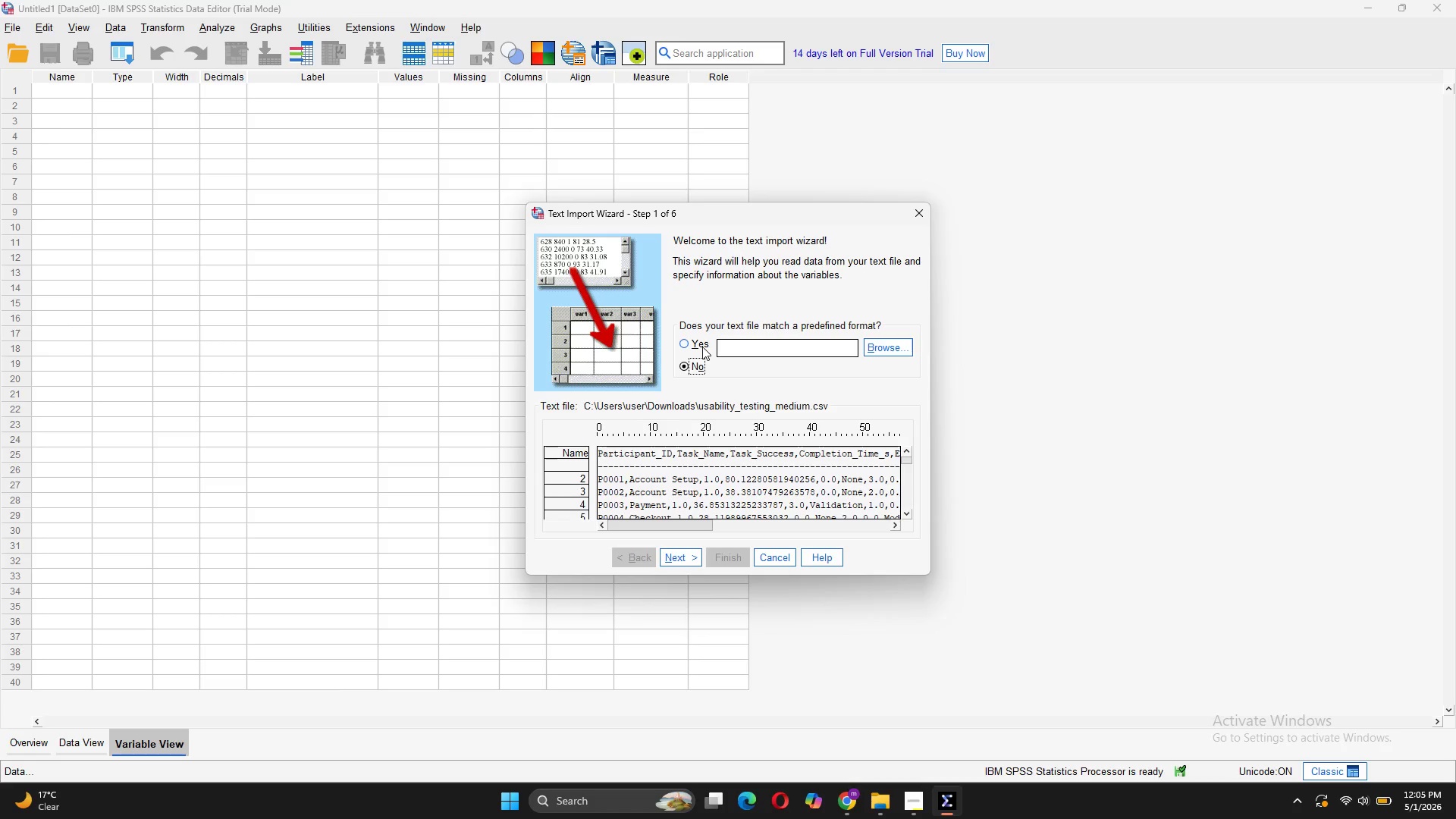 
wait(8.02)
 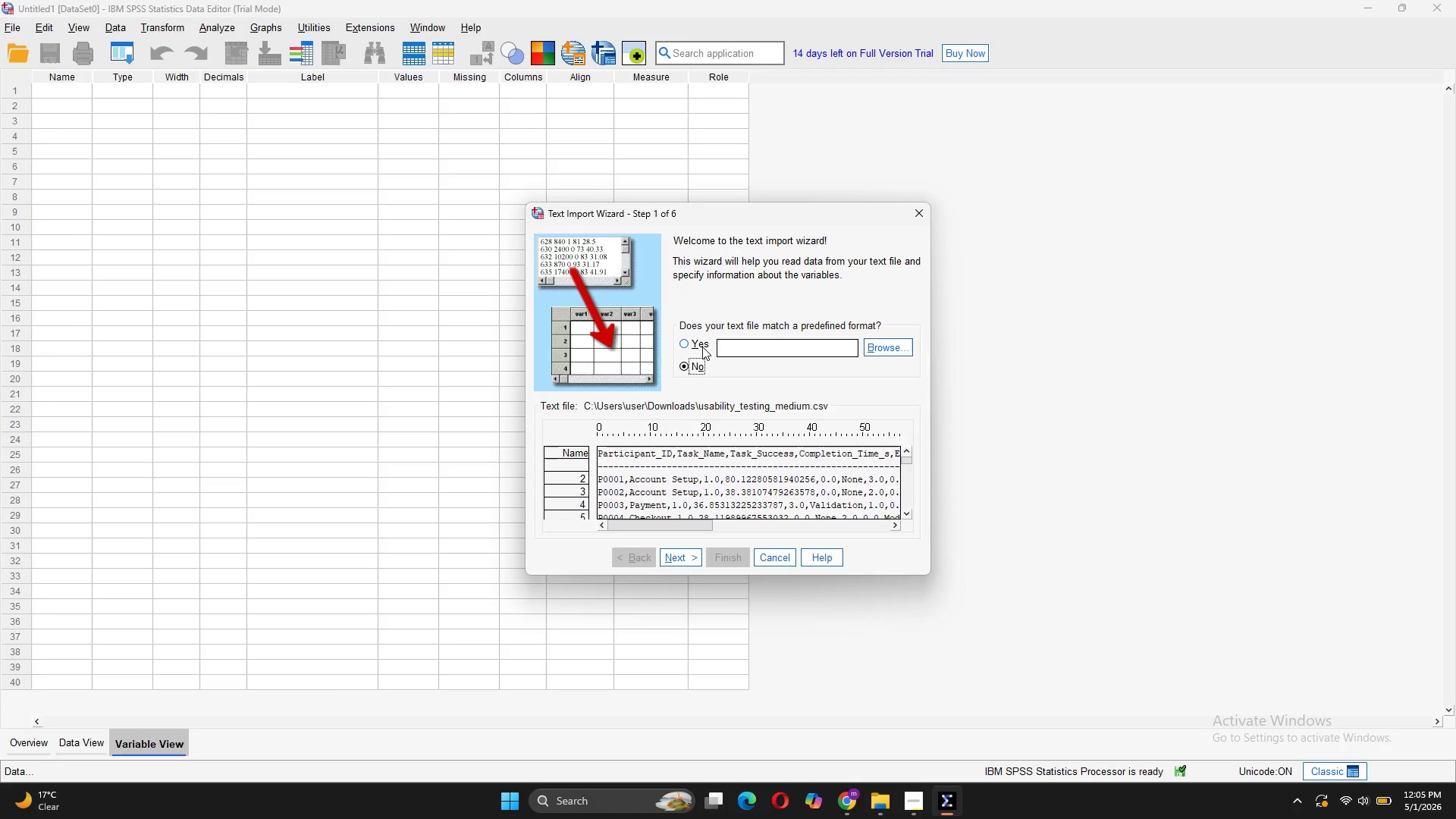 
left_click([694, 340])
 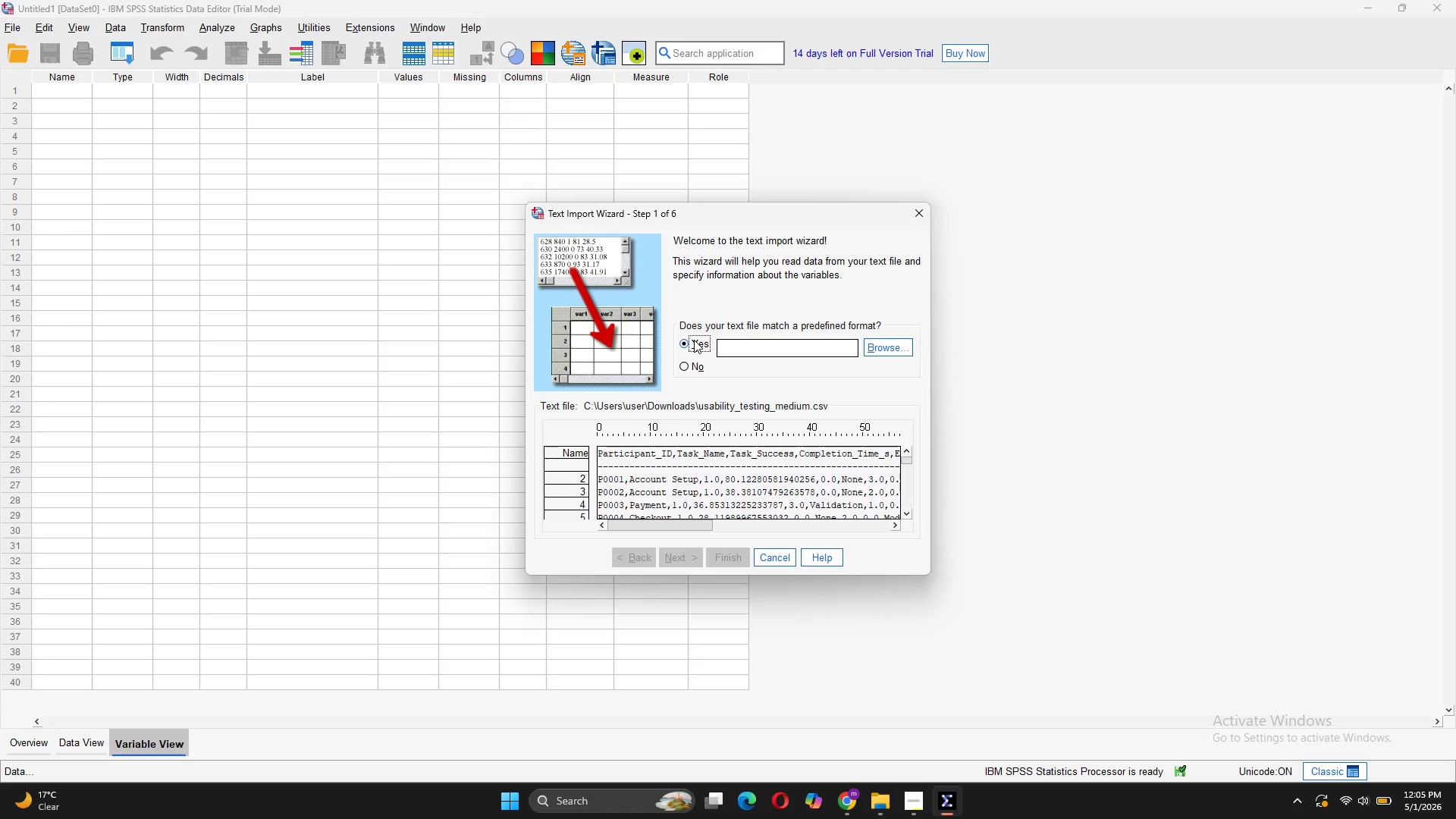 
left_click([694, 340])
 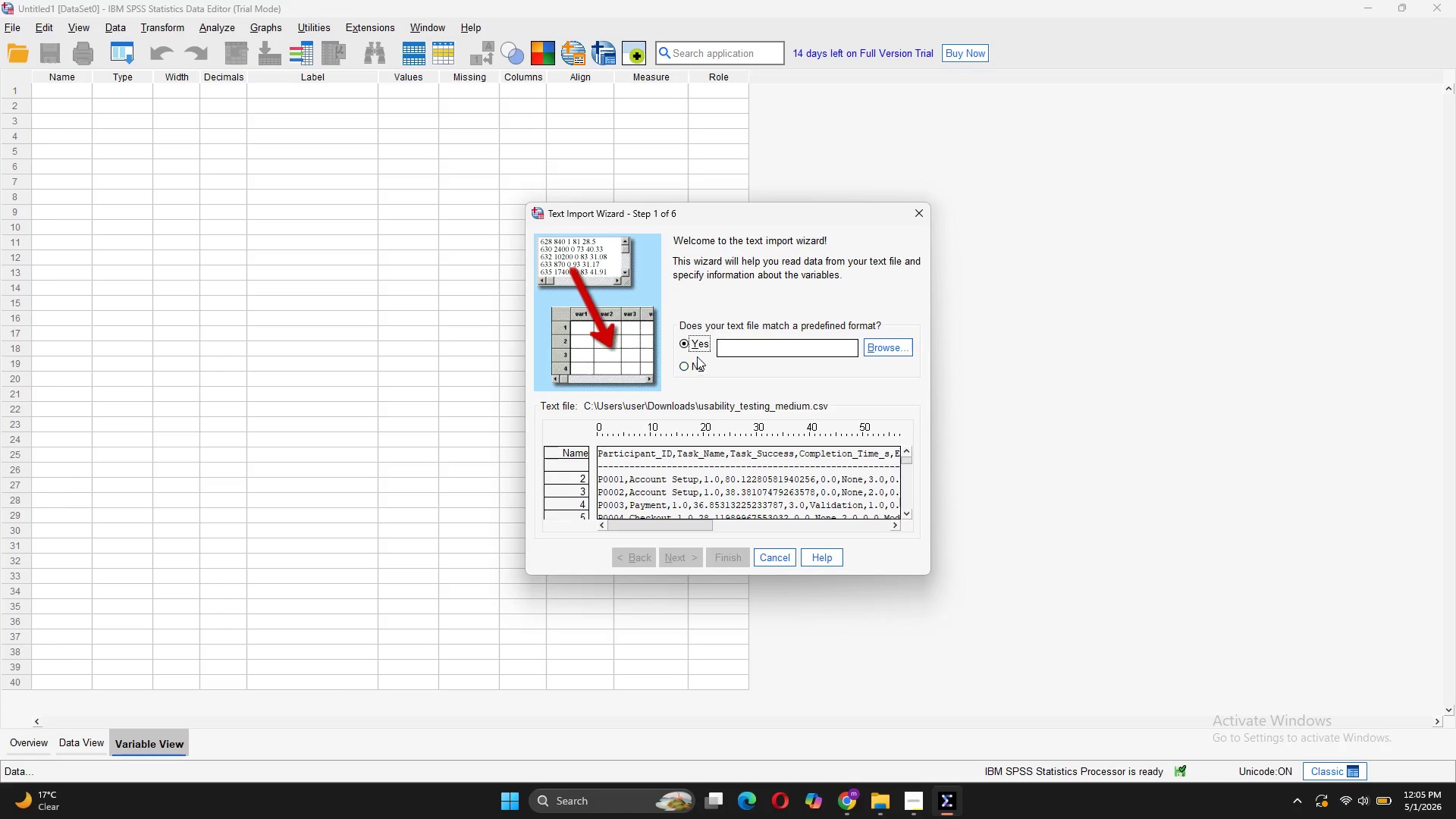 
left_click([698, 368])
 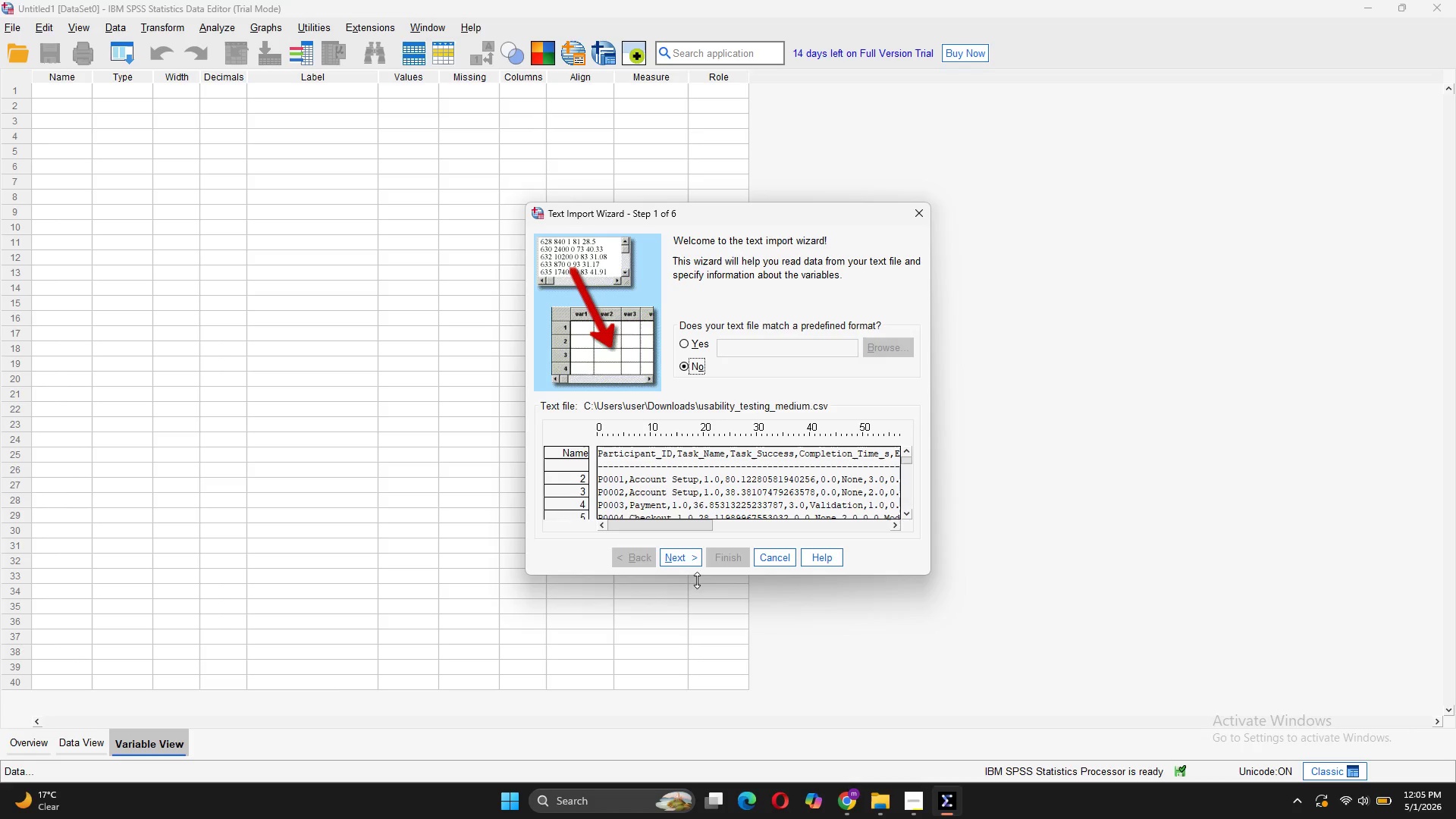 
left_click([679, 563])
 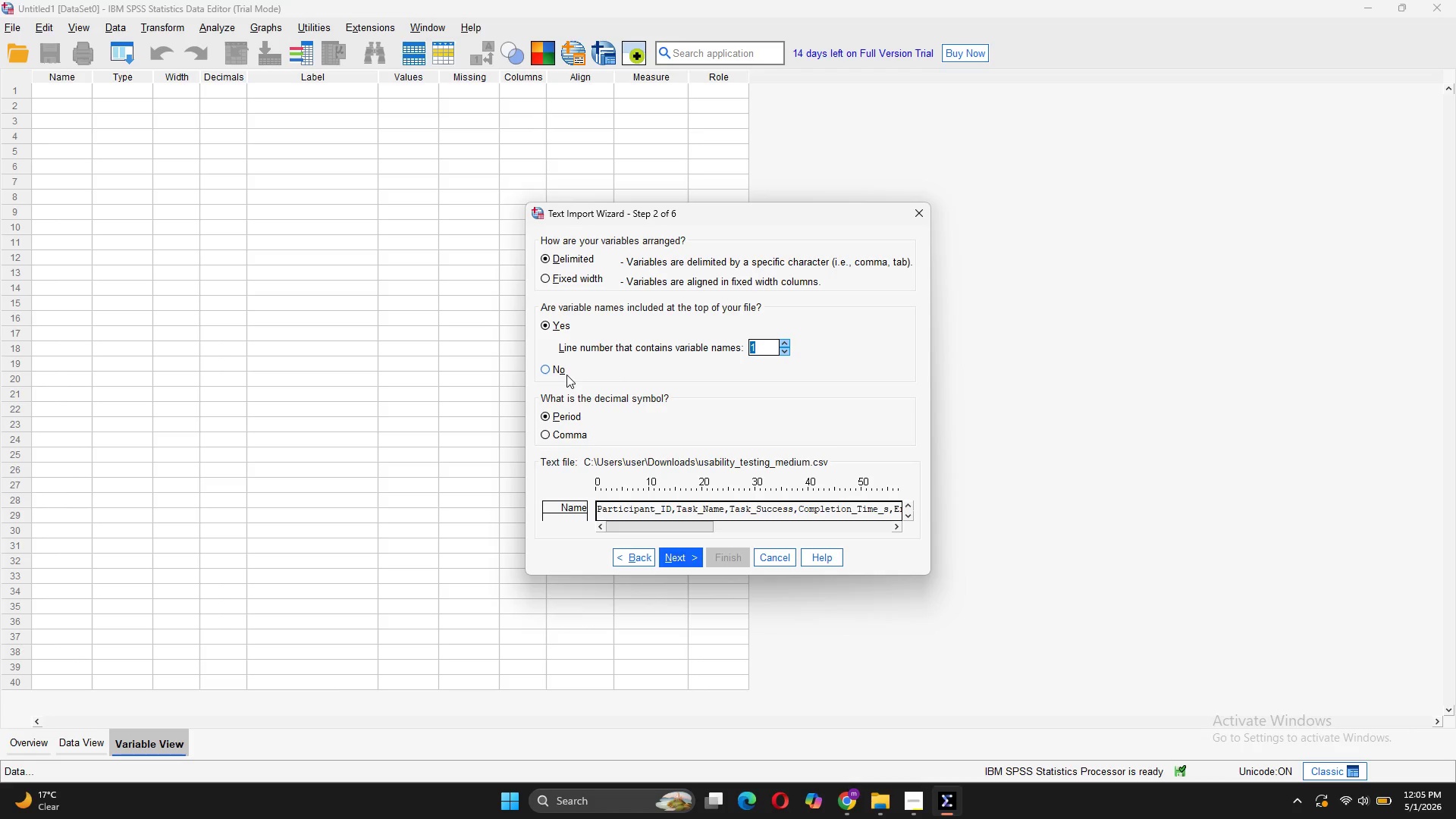 
wait(37.92)
 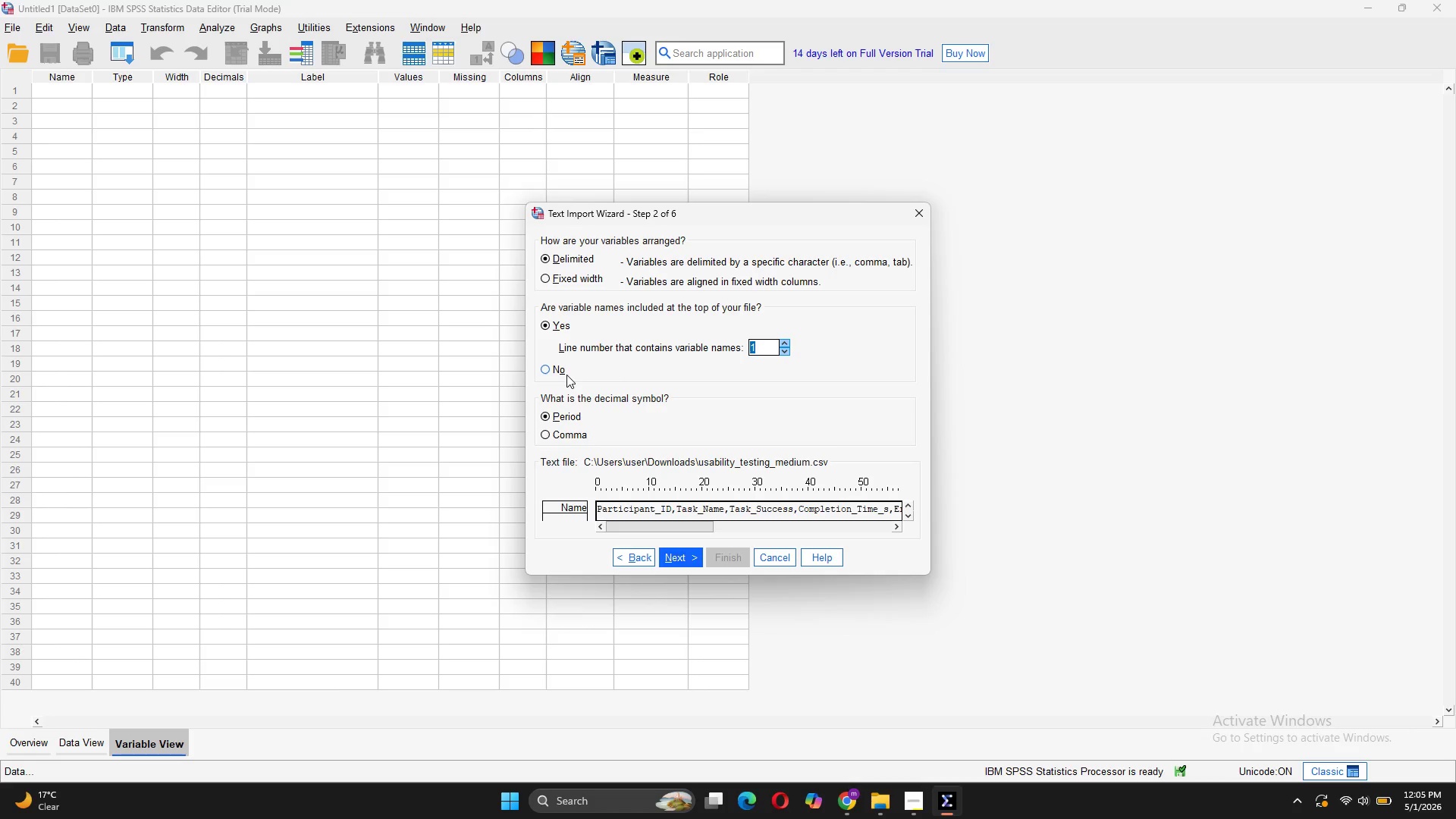 
left_click([687, 557])
 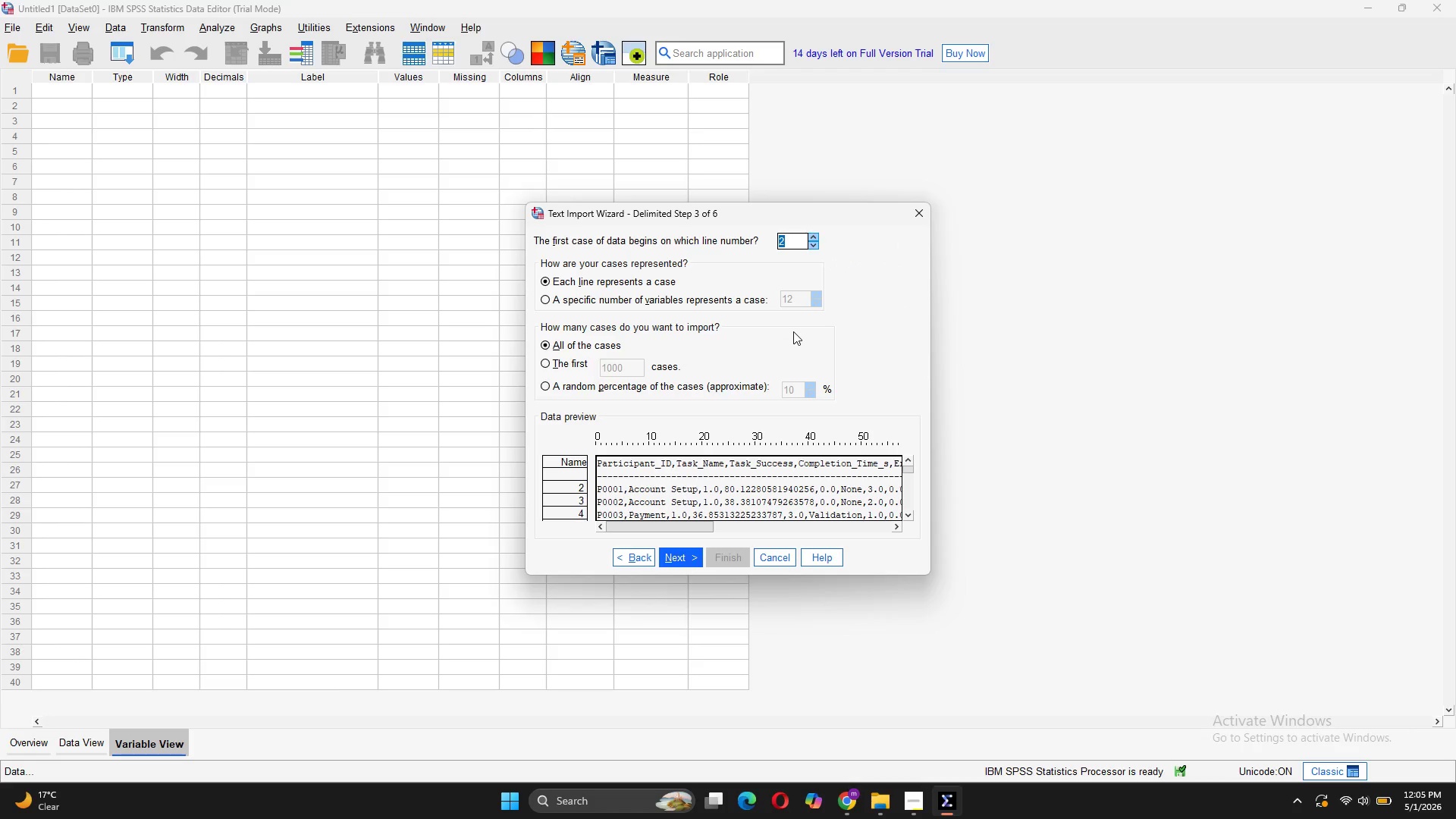 
wait(11.88)
 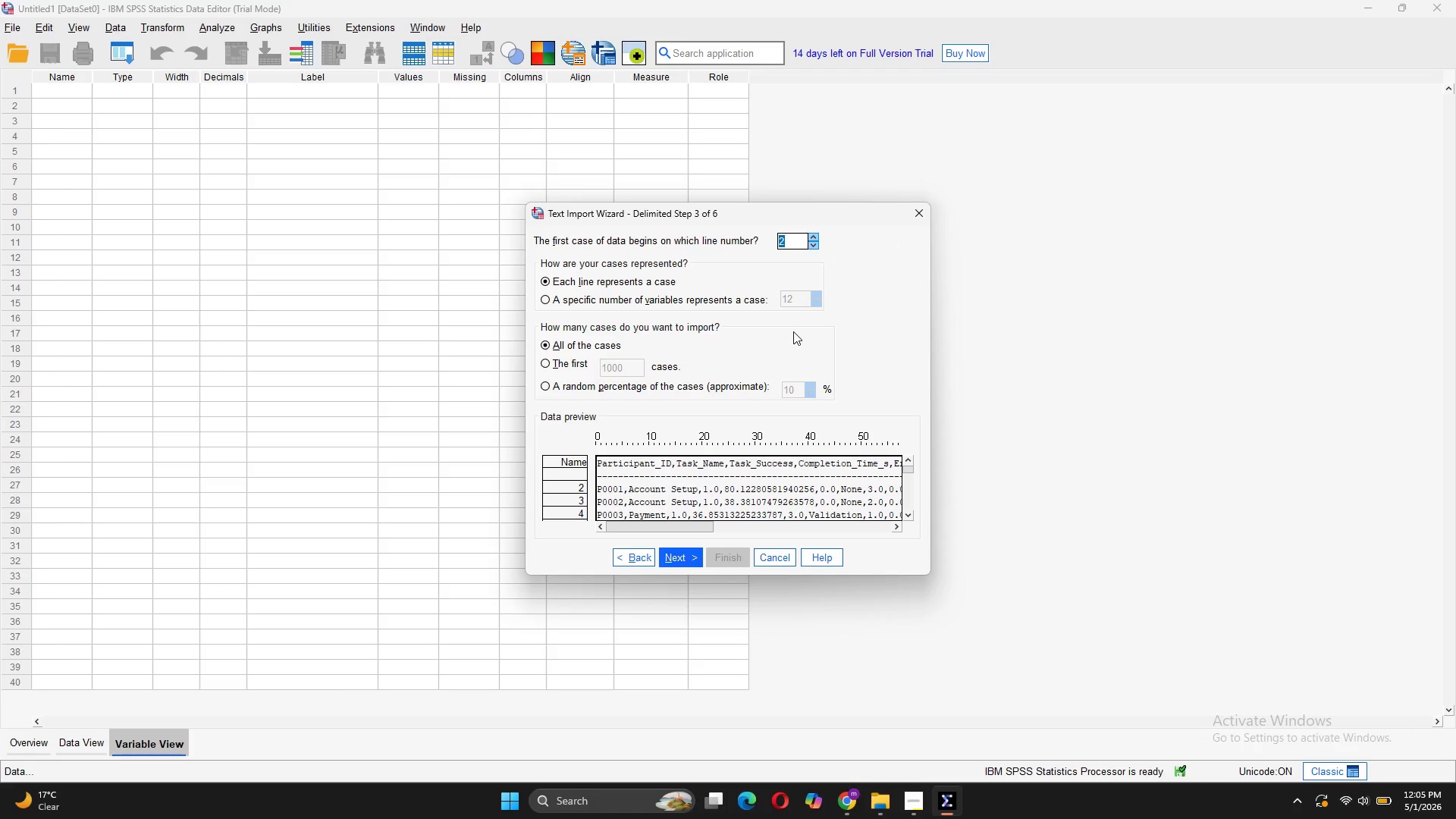 
left_click([682, 552])
 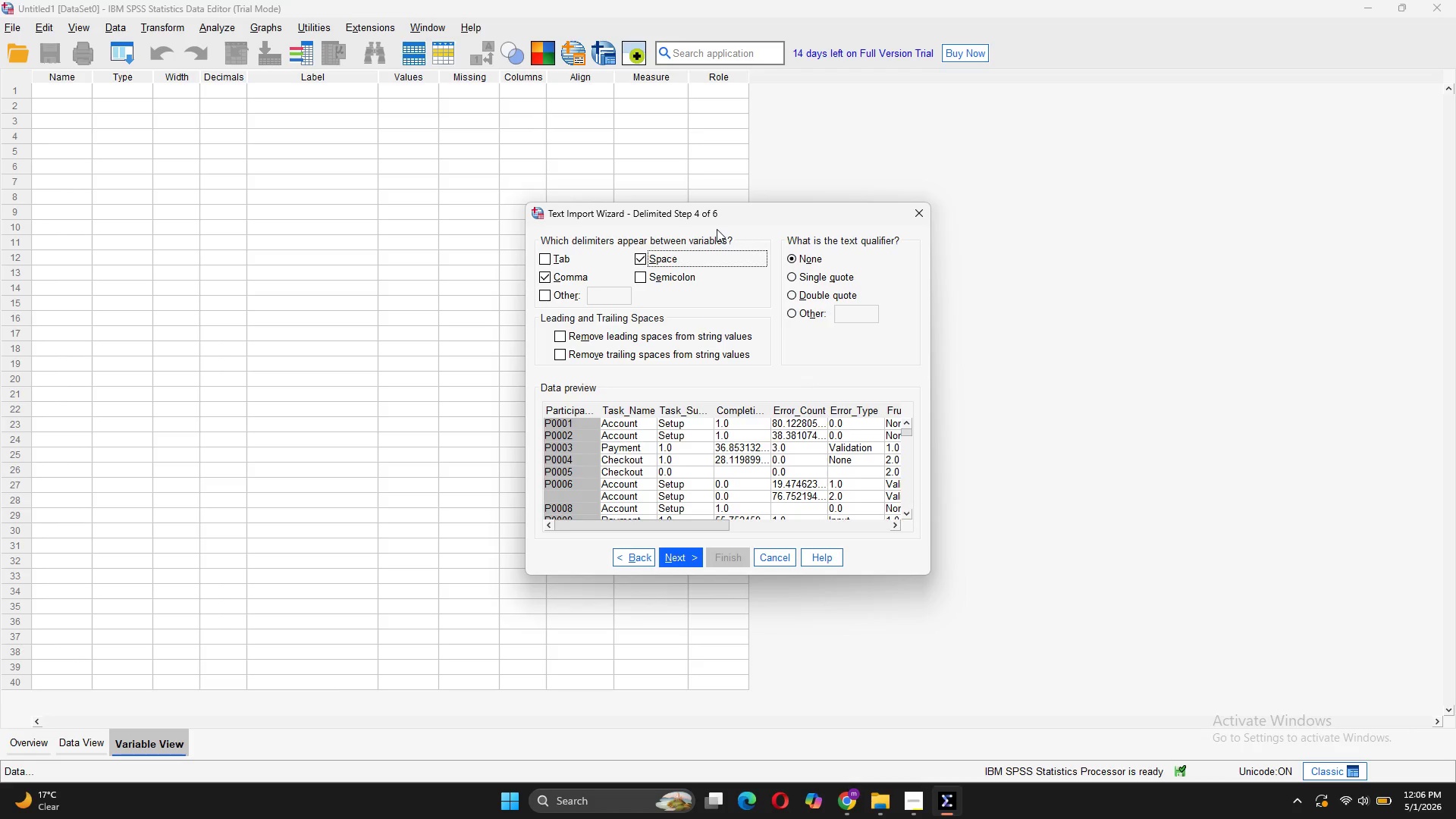 
wait(10.08)
 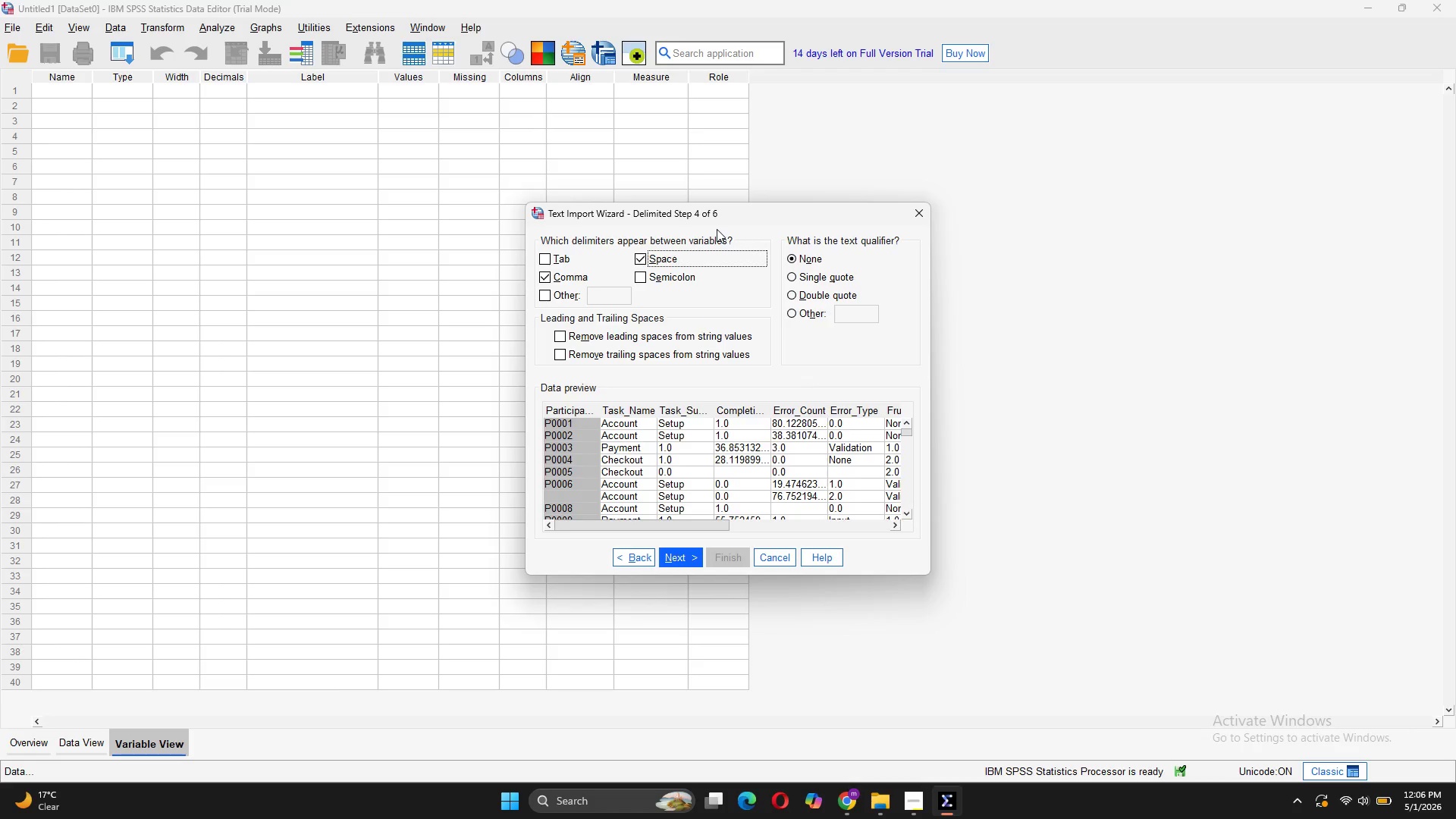 
scroll: coordinate [619, 489], scroll_direction: down, amount: 1.0
 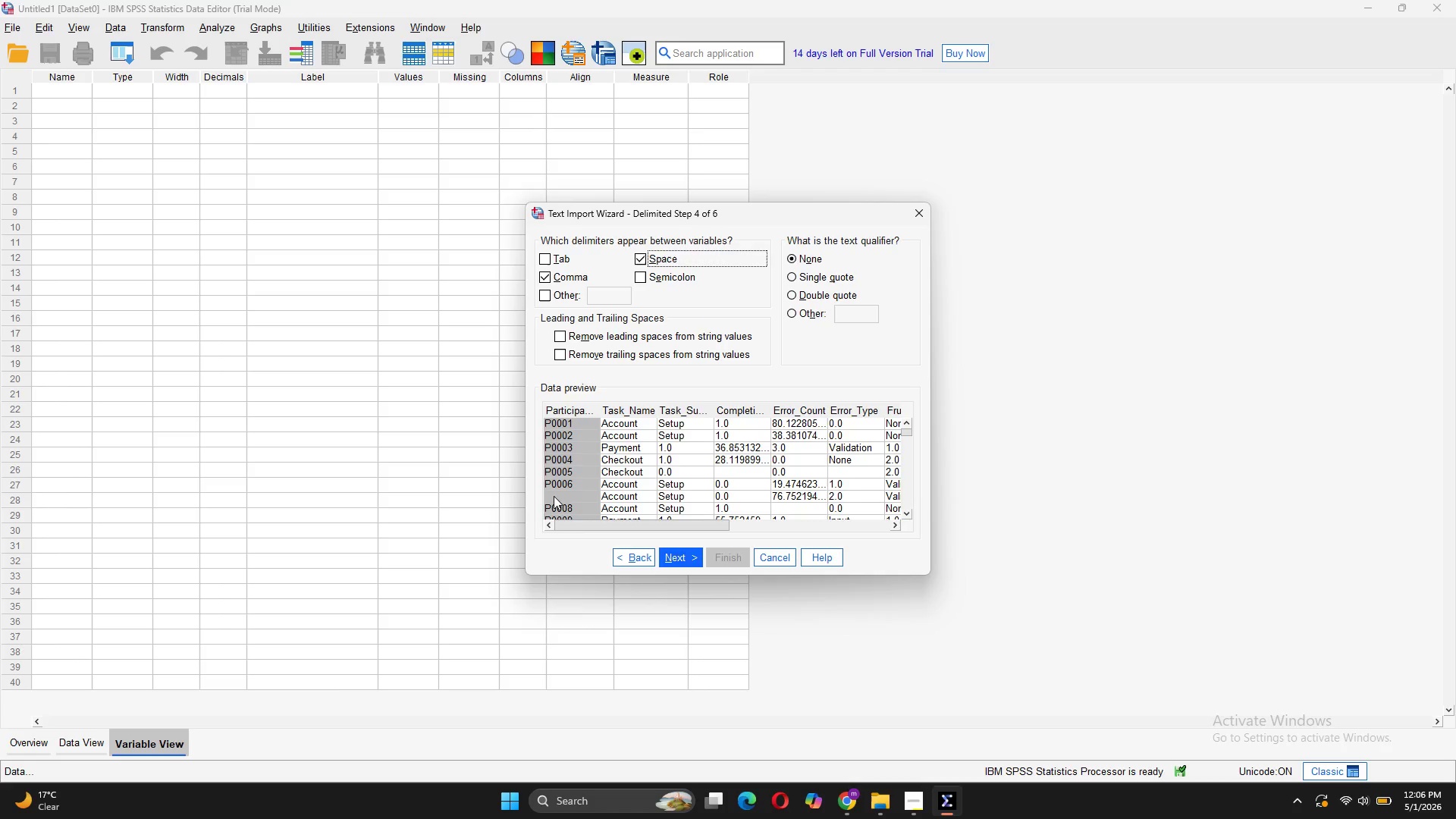 
left_click([556, 494])
 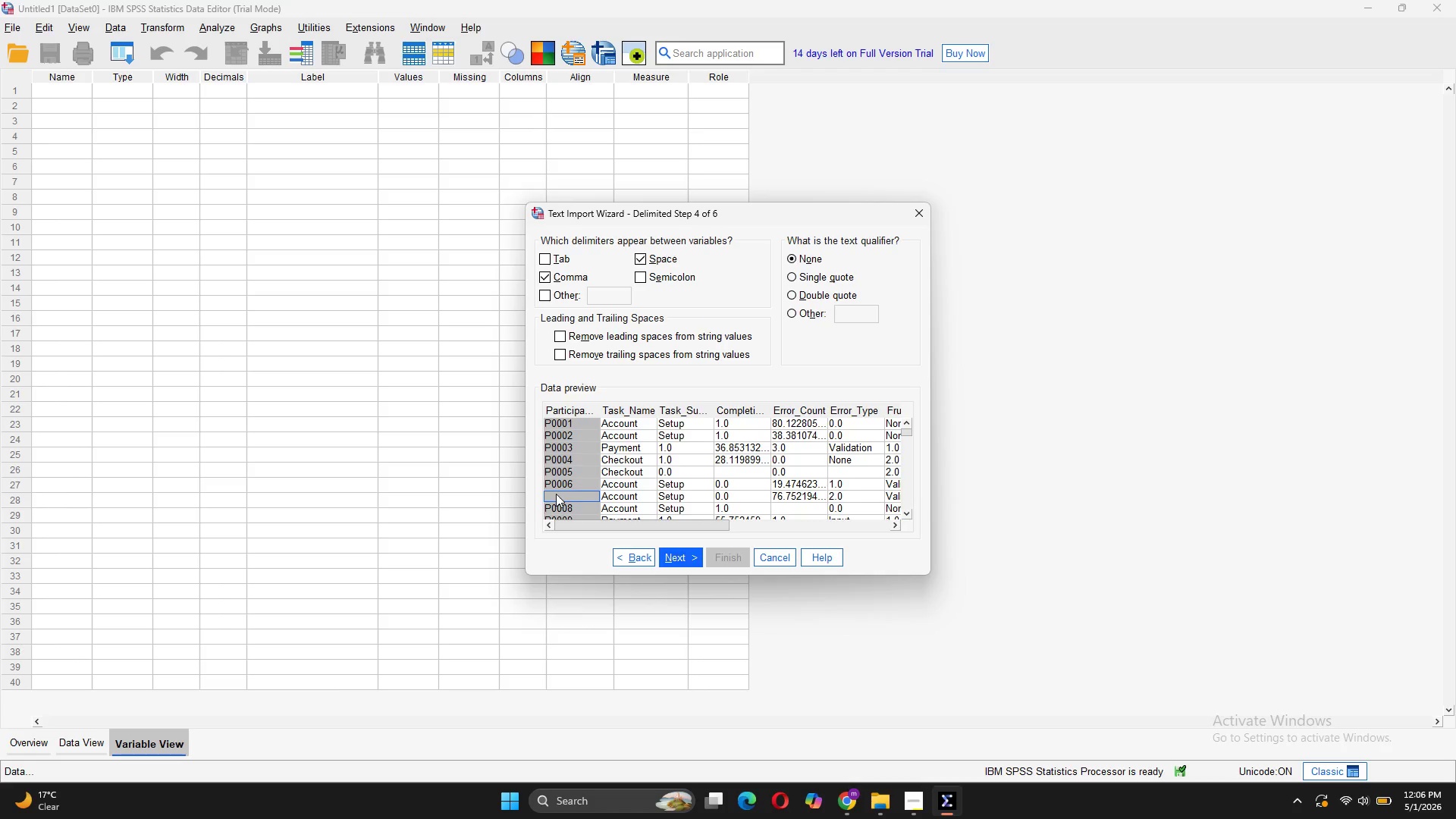 
scroll: coordinate [692, 479], scroll_direction: down, amount: 12.0
 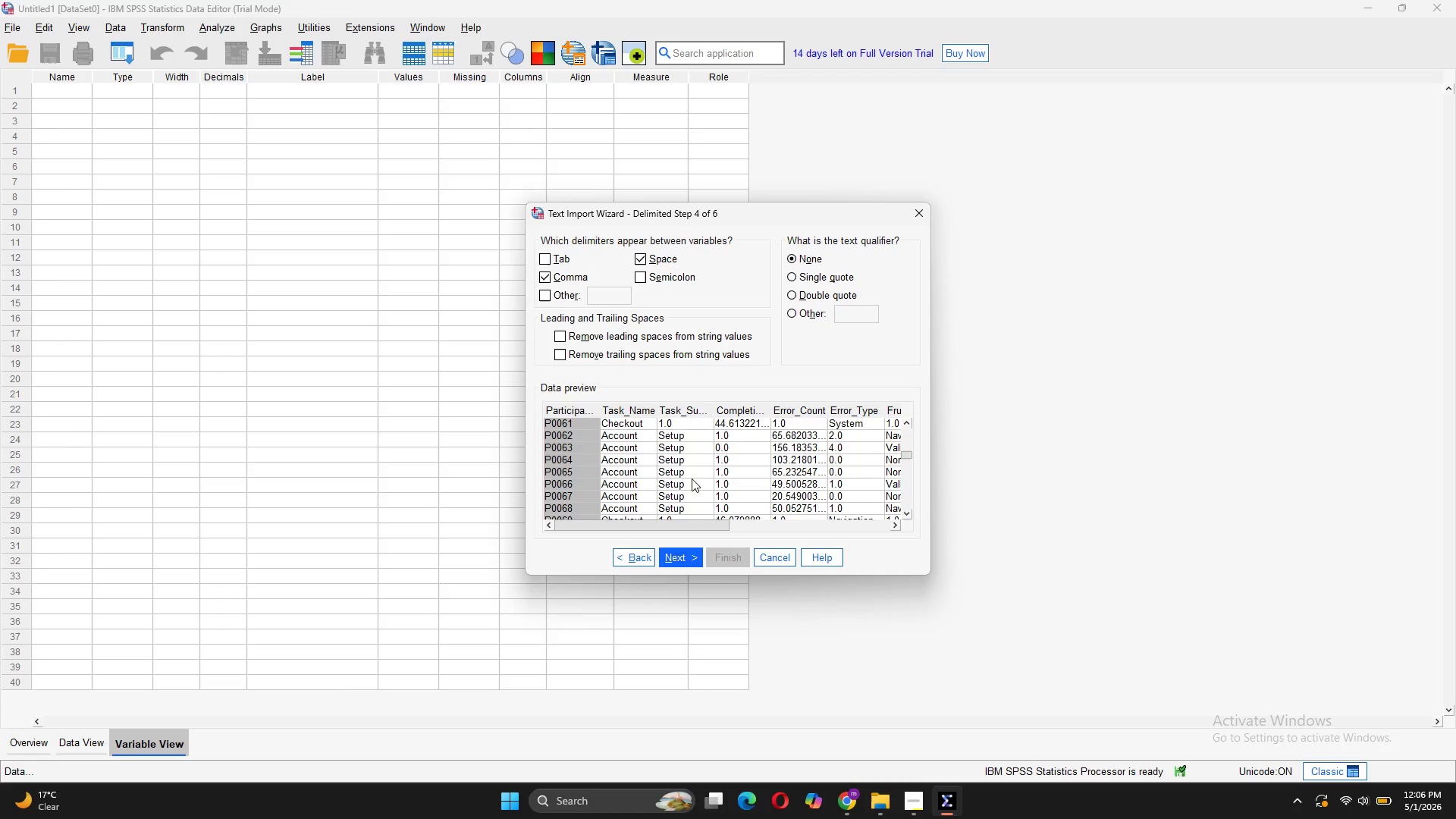 
scroll: coordinate [692, 479], scroll_direction: up, amount: 19.0
 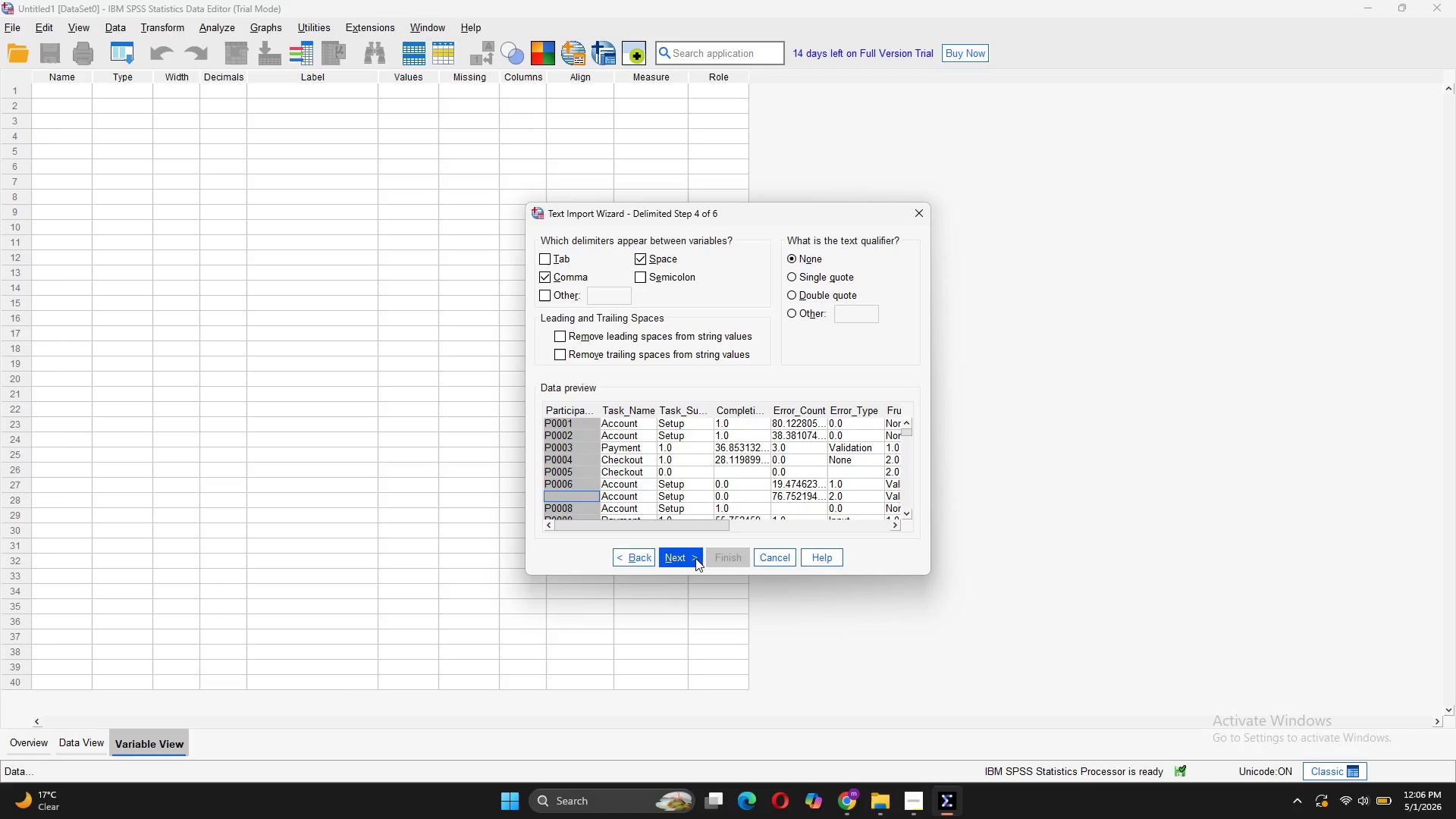 
left_click([691, 556])
 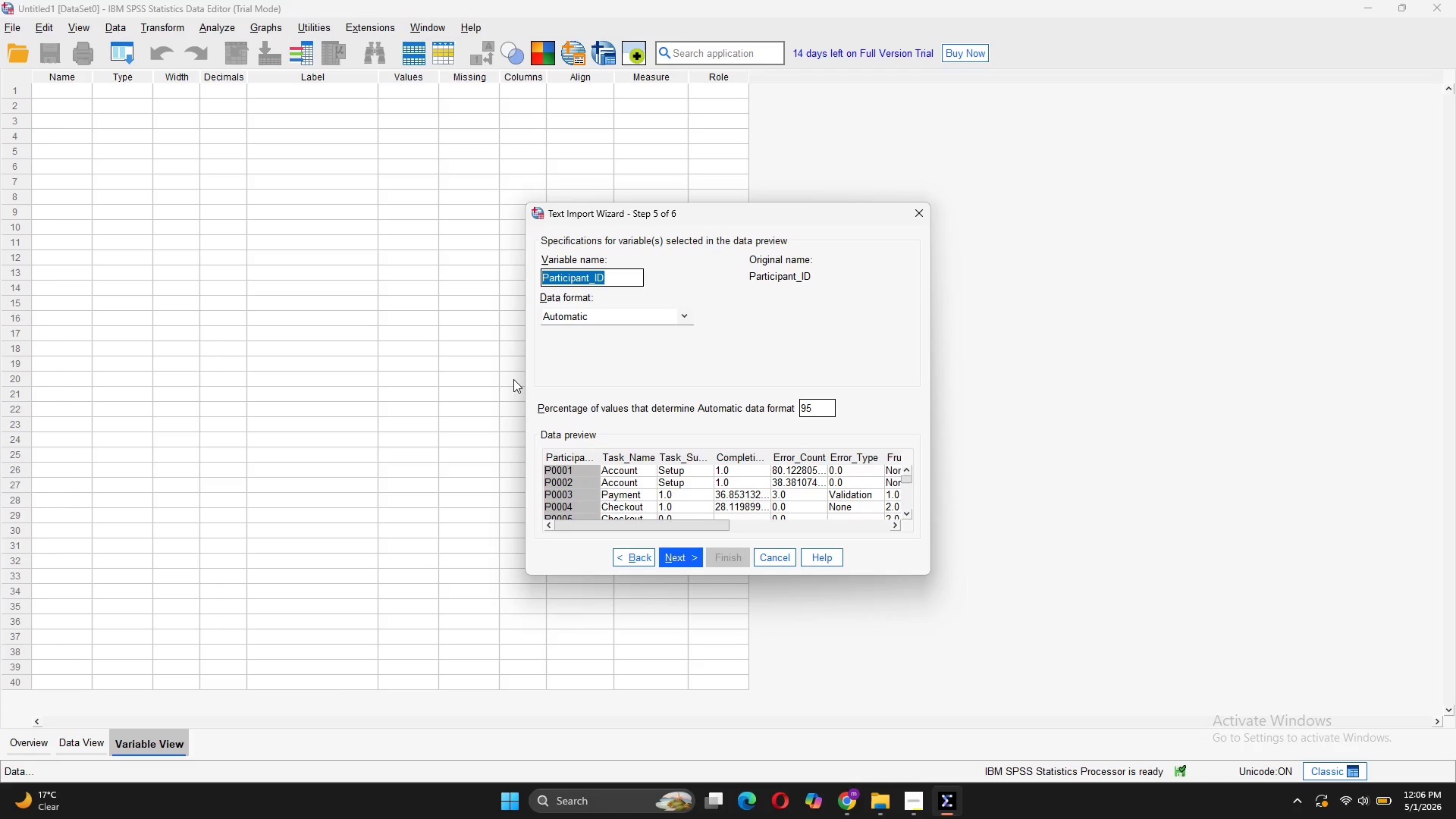 
wait(14.0)
 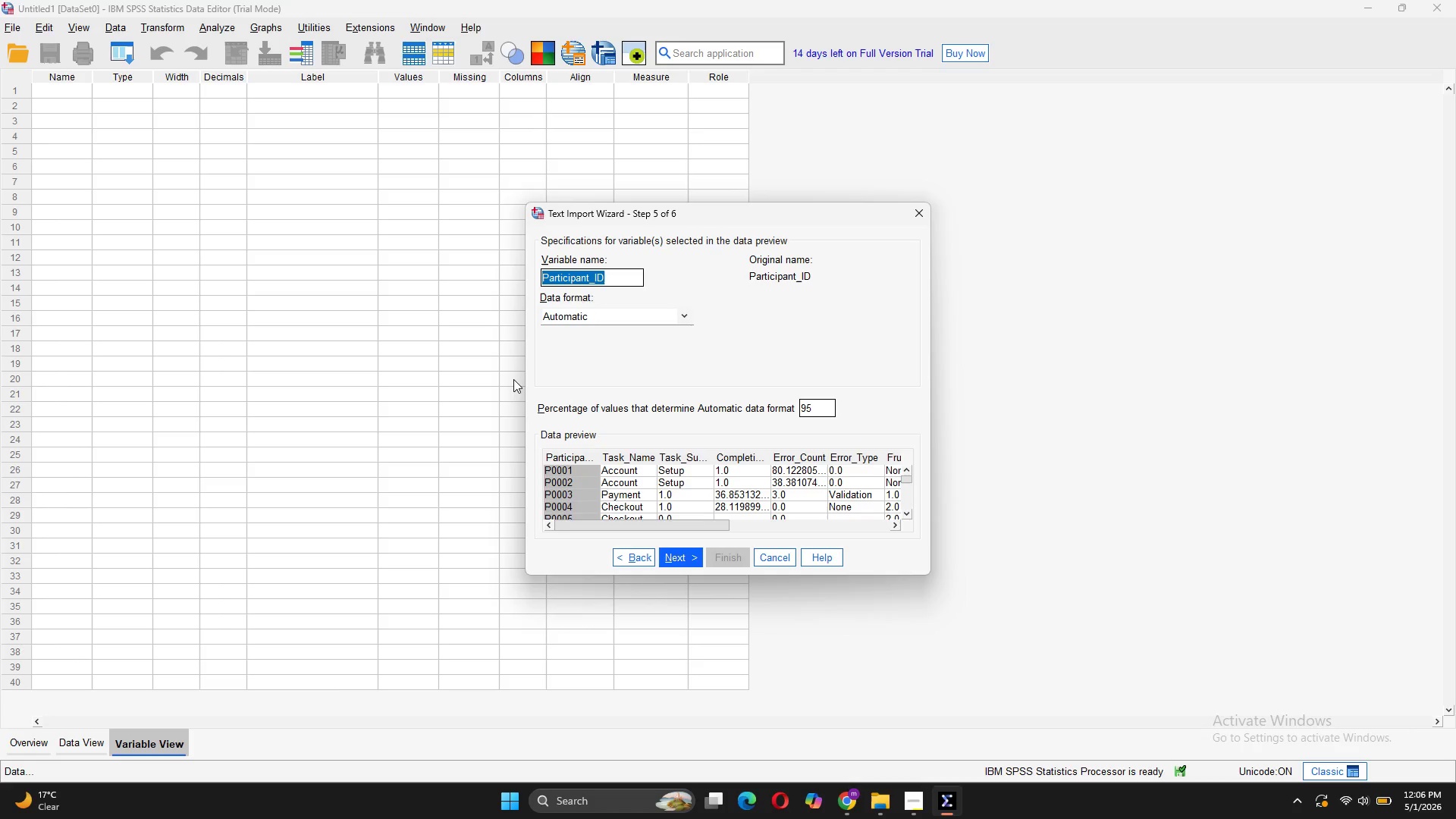 
left_click([888, 808])
 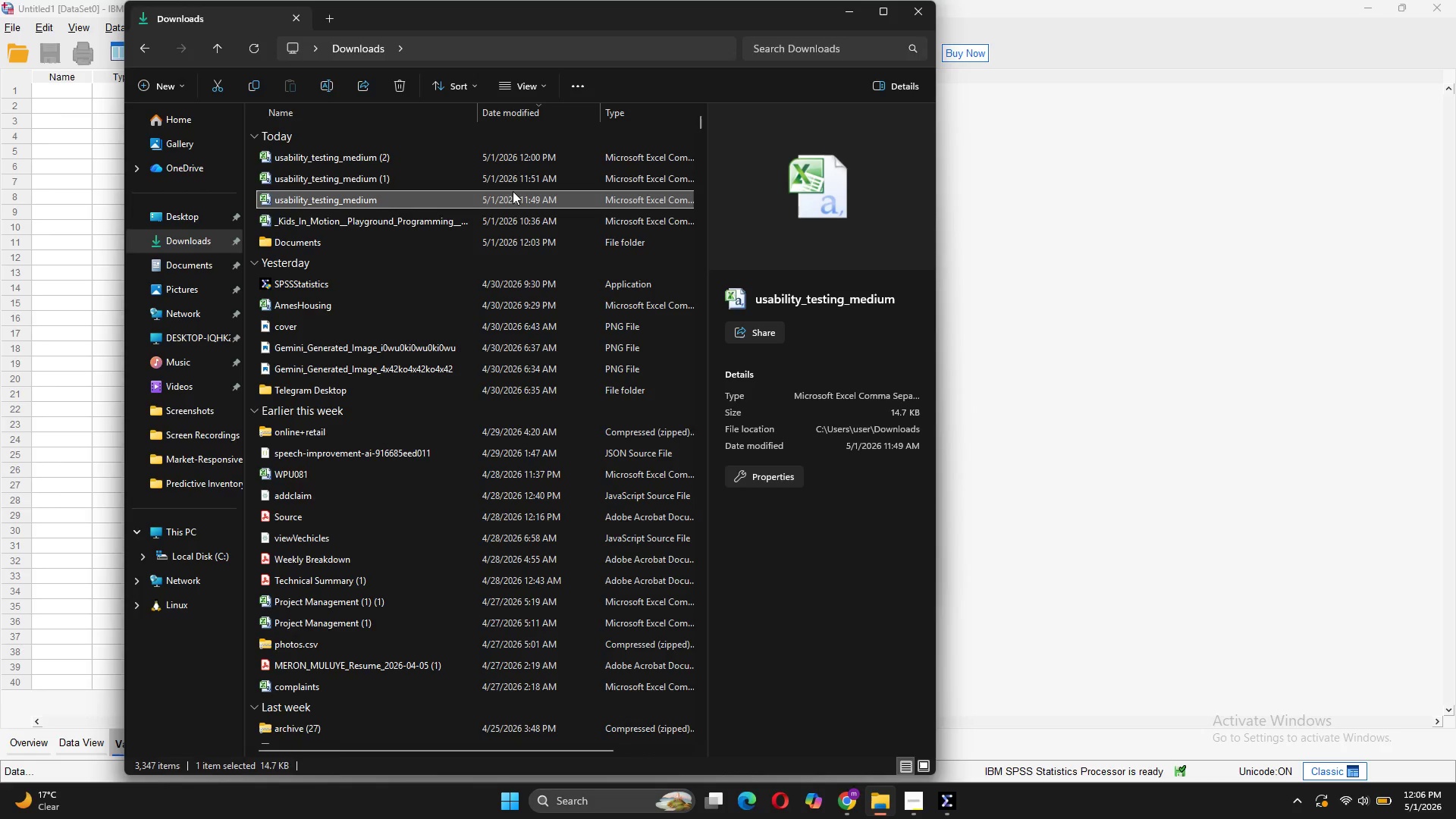 
double_click([512, 196])
 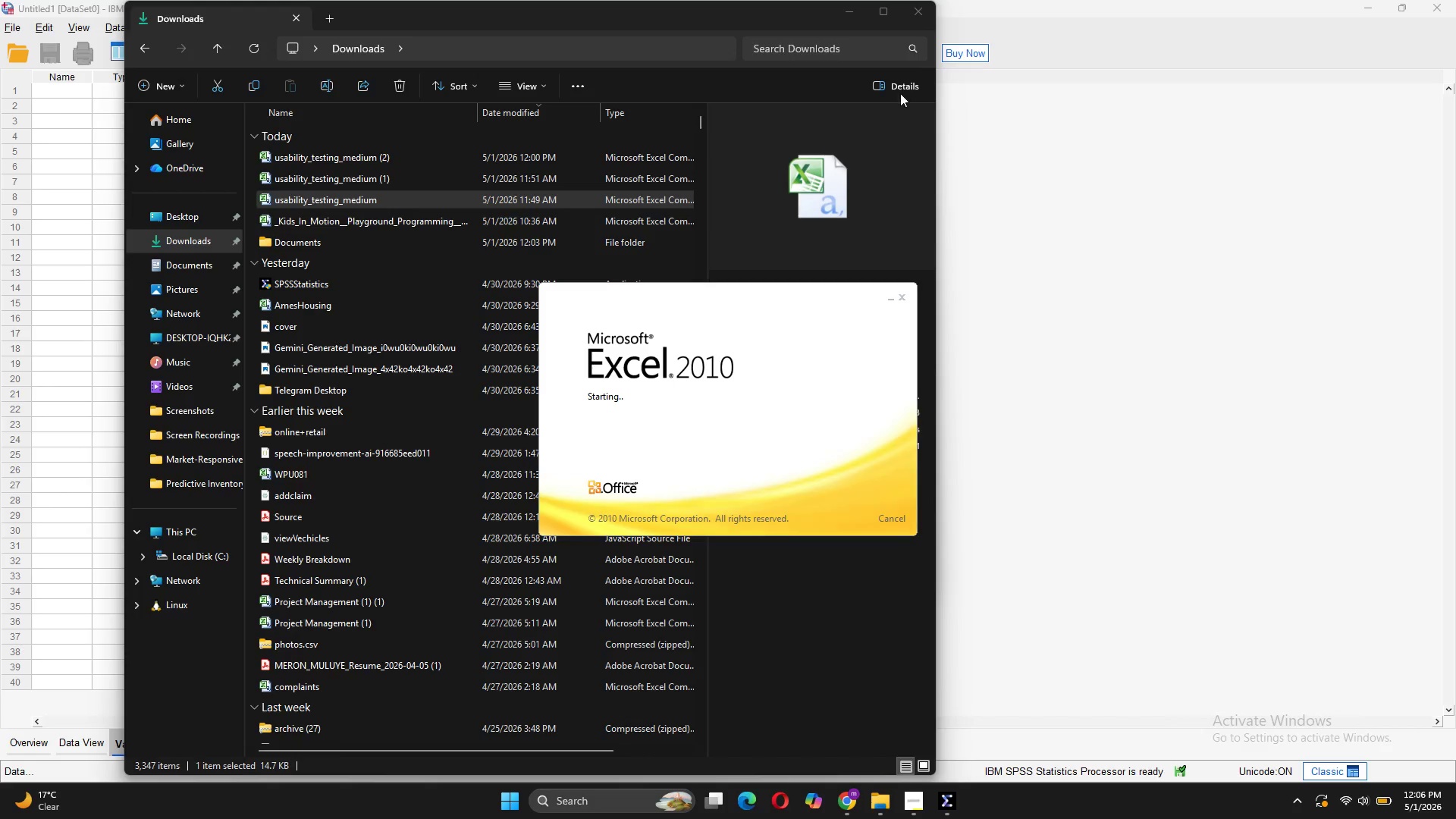 
left_click([842, 12])
 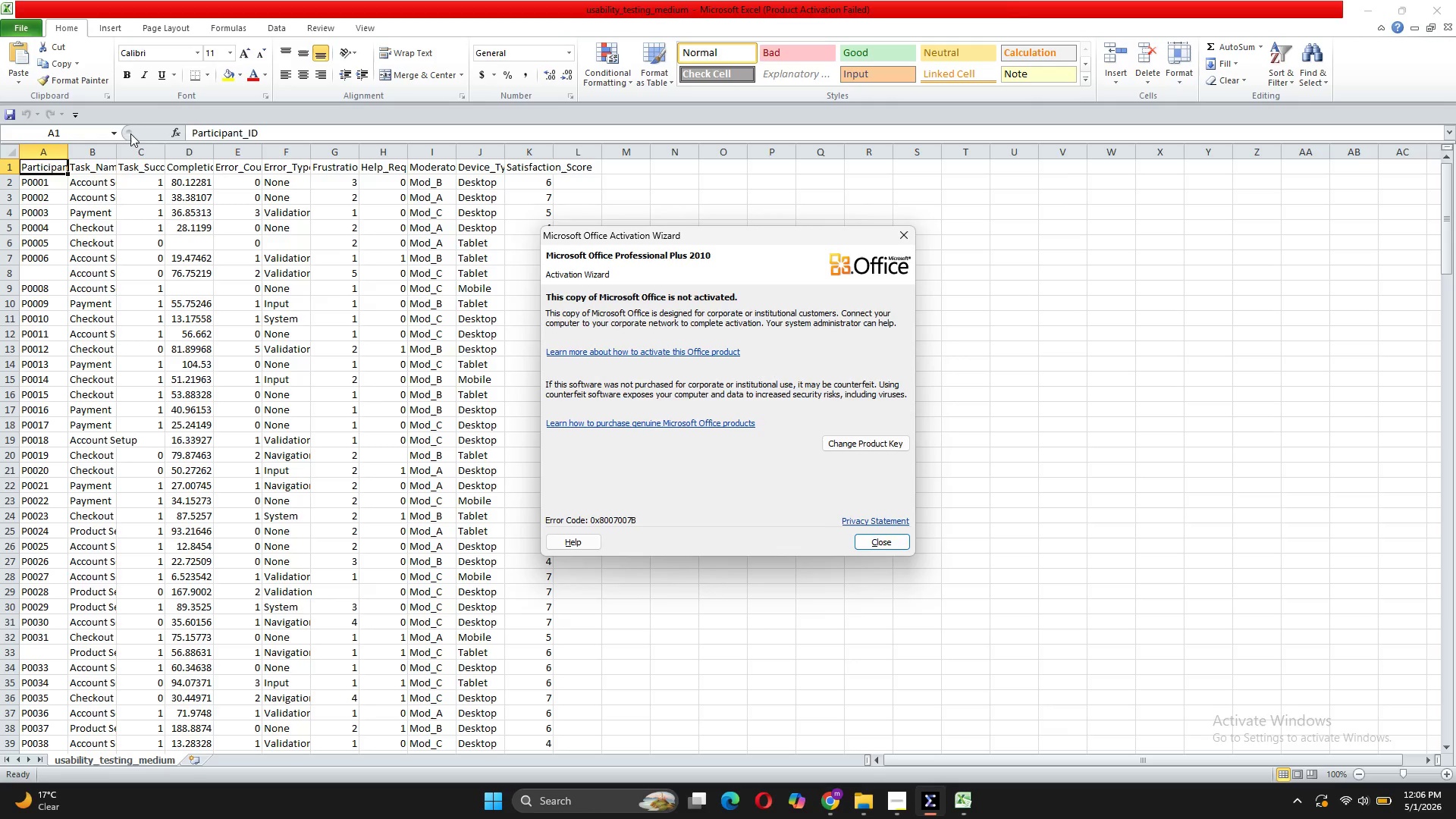 
wait(7.17)
 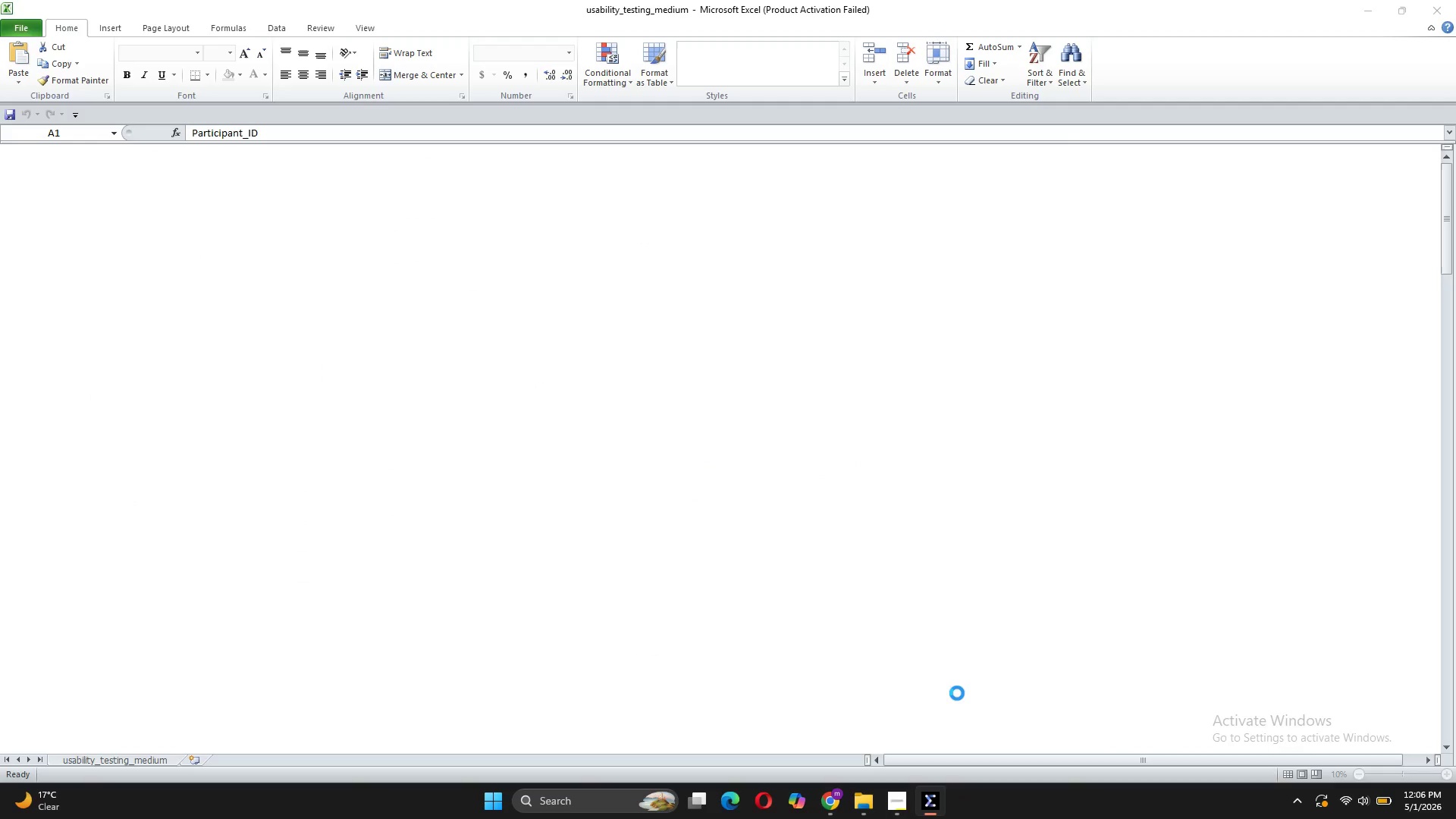 
left_click([890, 238])
 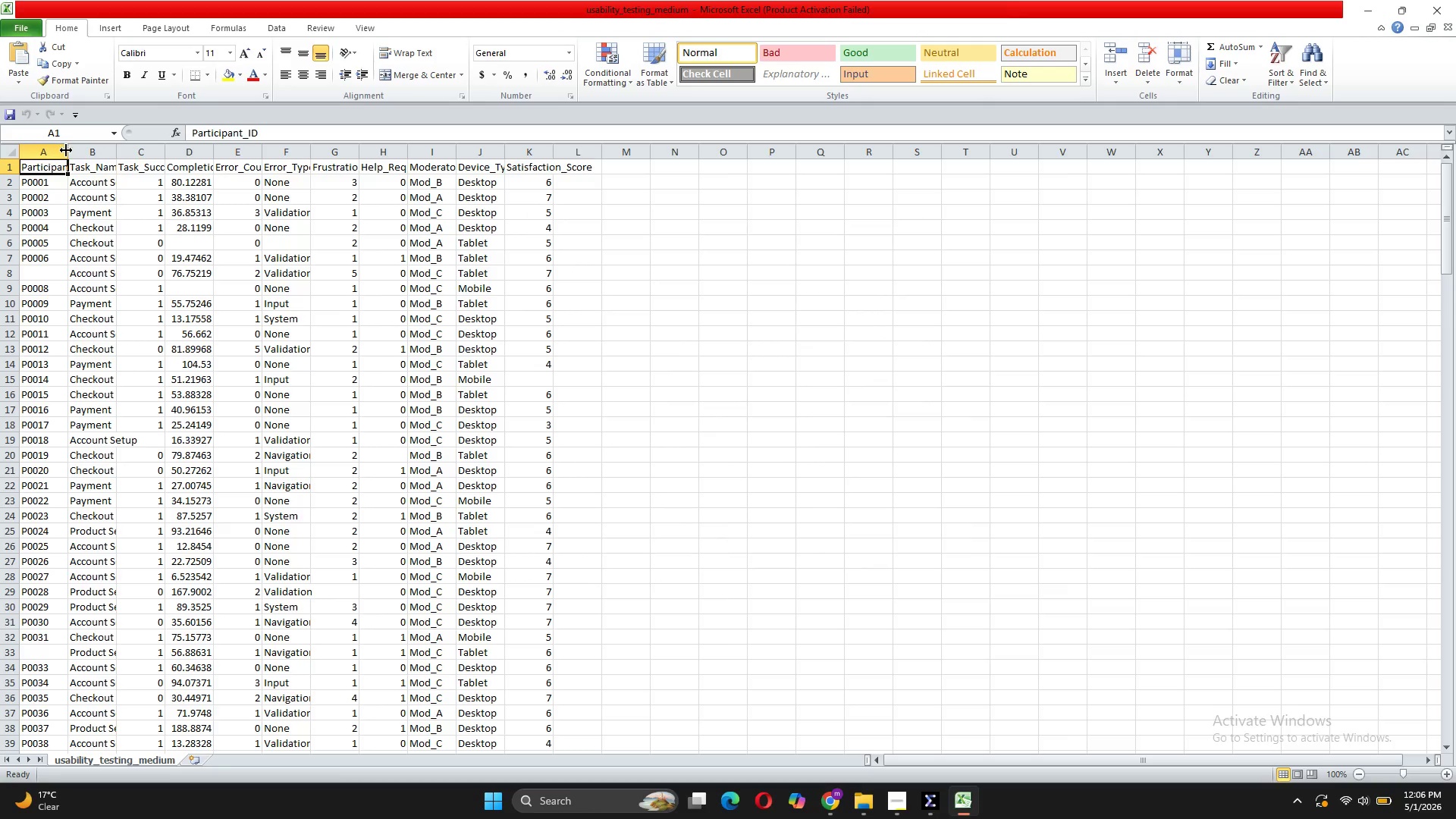 
double_click([66, 150])
 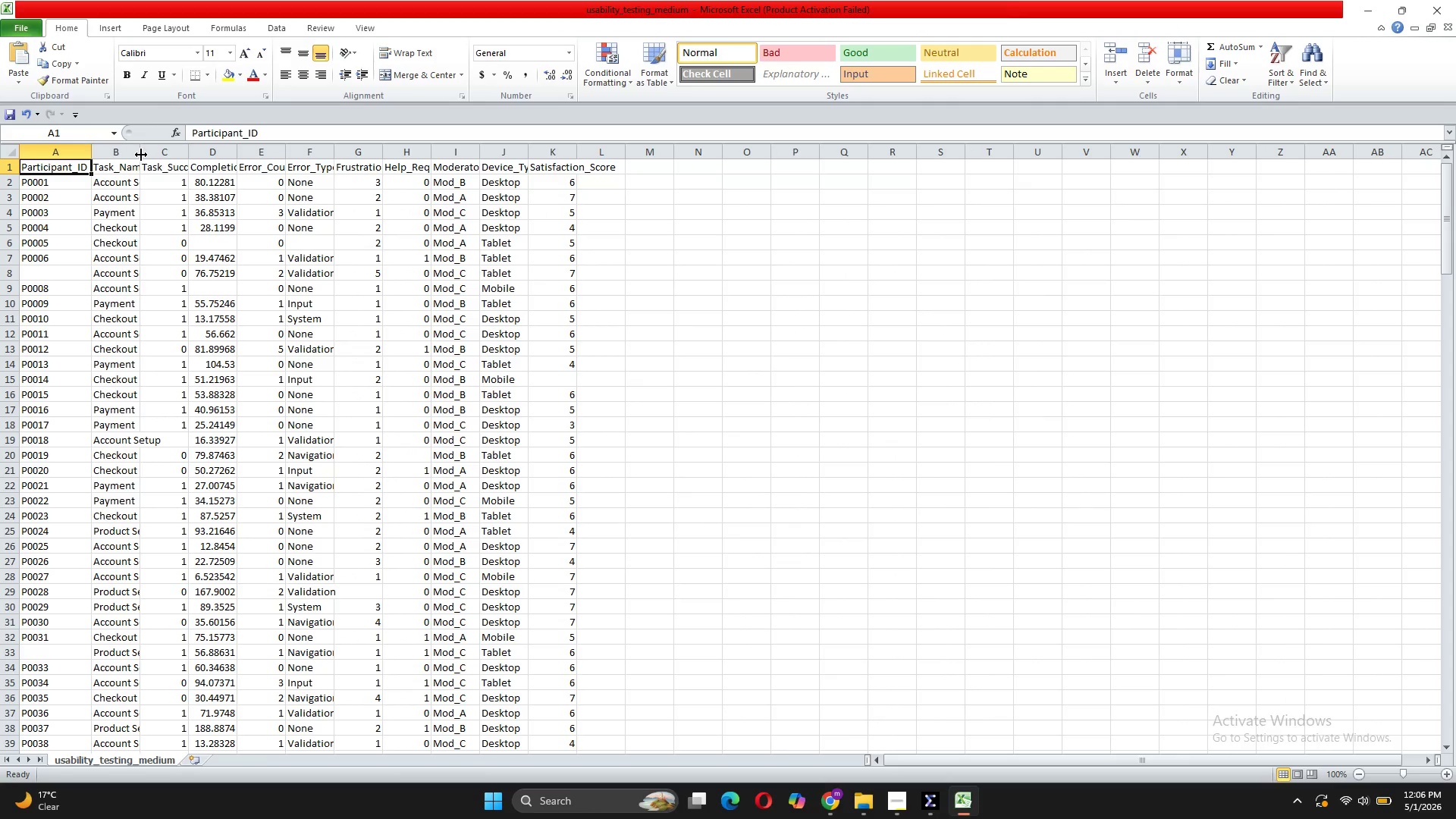 
left_click([141, 155])
 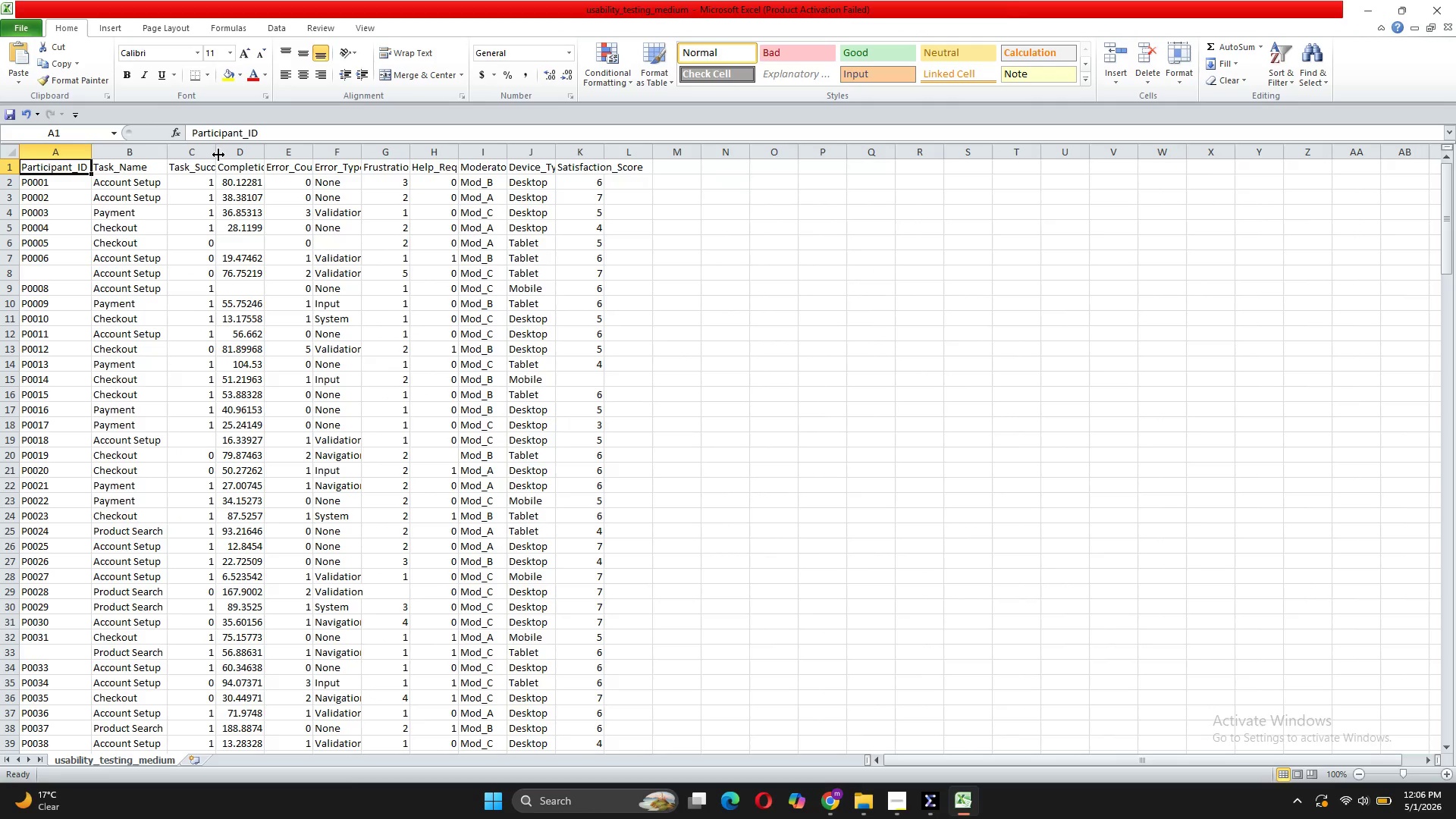 
double_click([217, 155])
 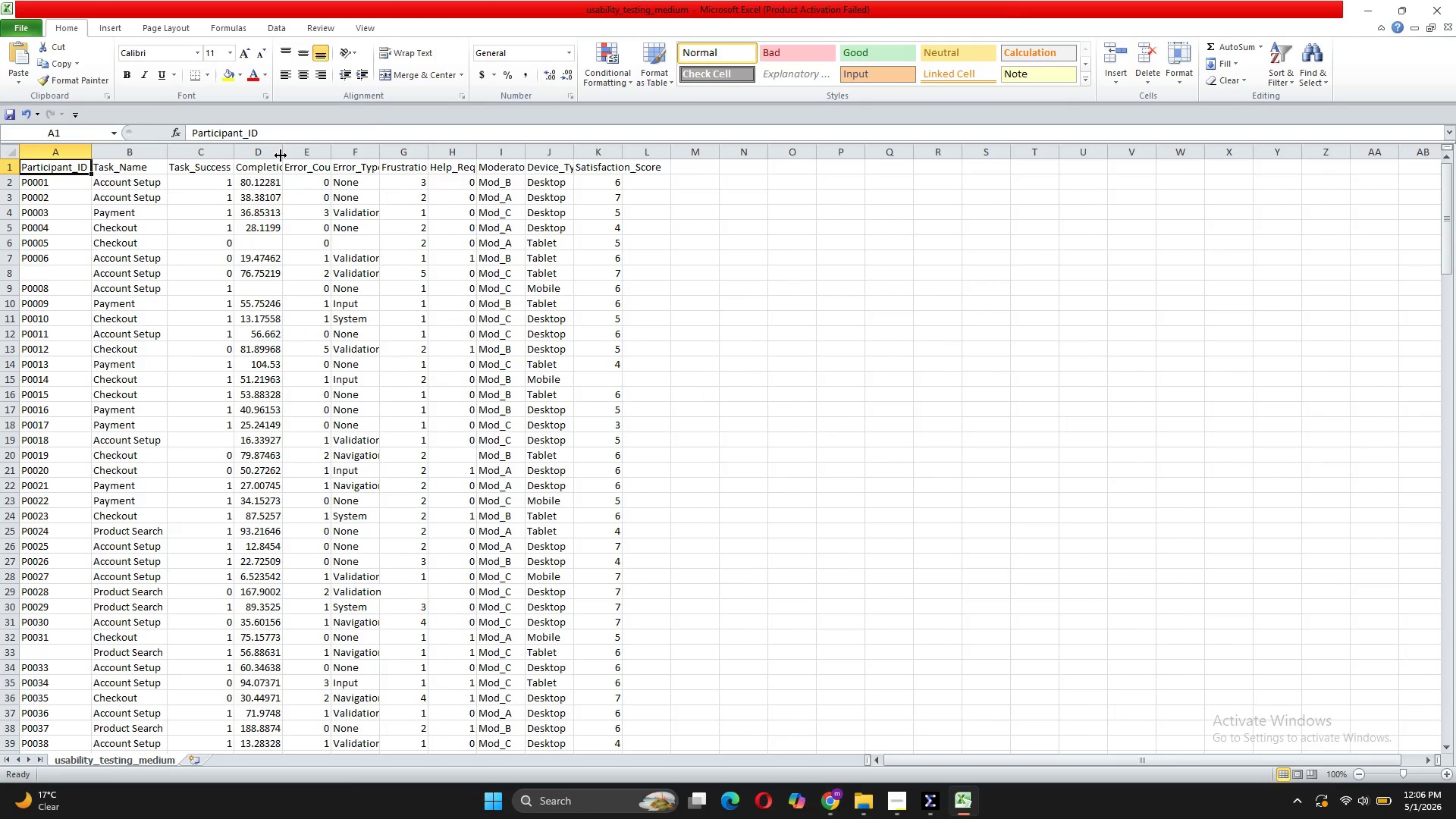 
double_click([281, 155])
 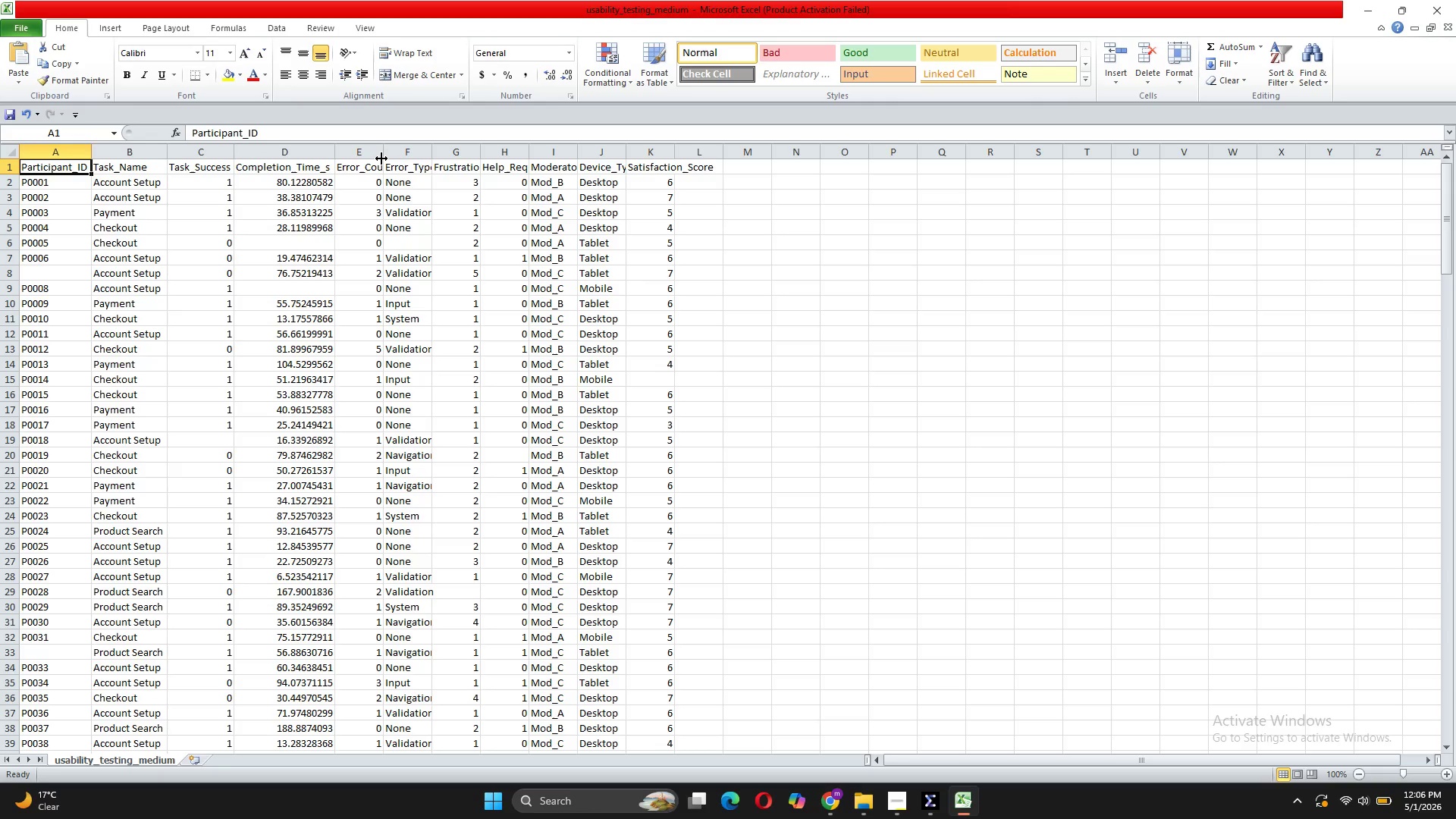 
double_click([383, 160])
 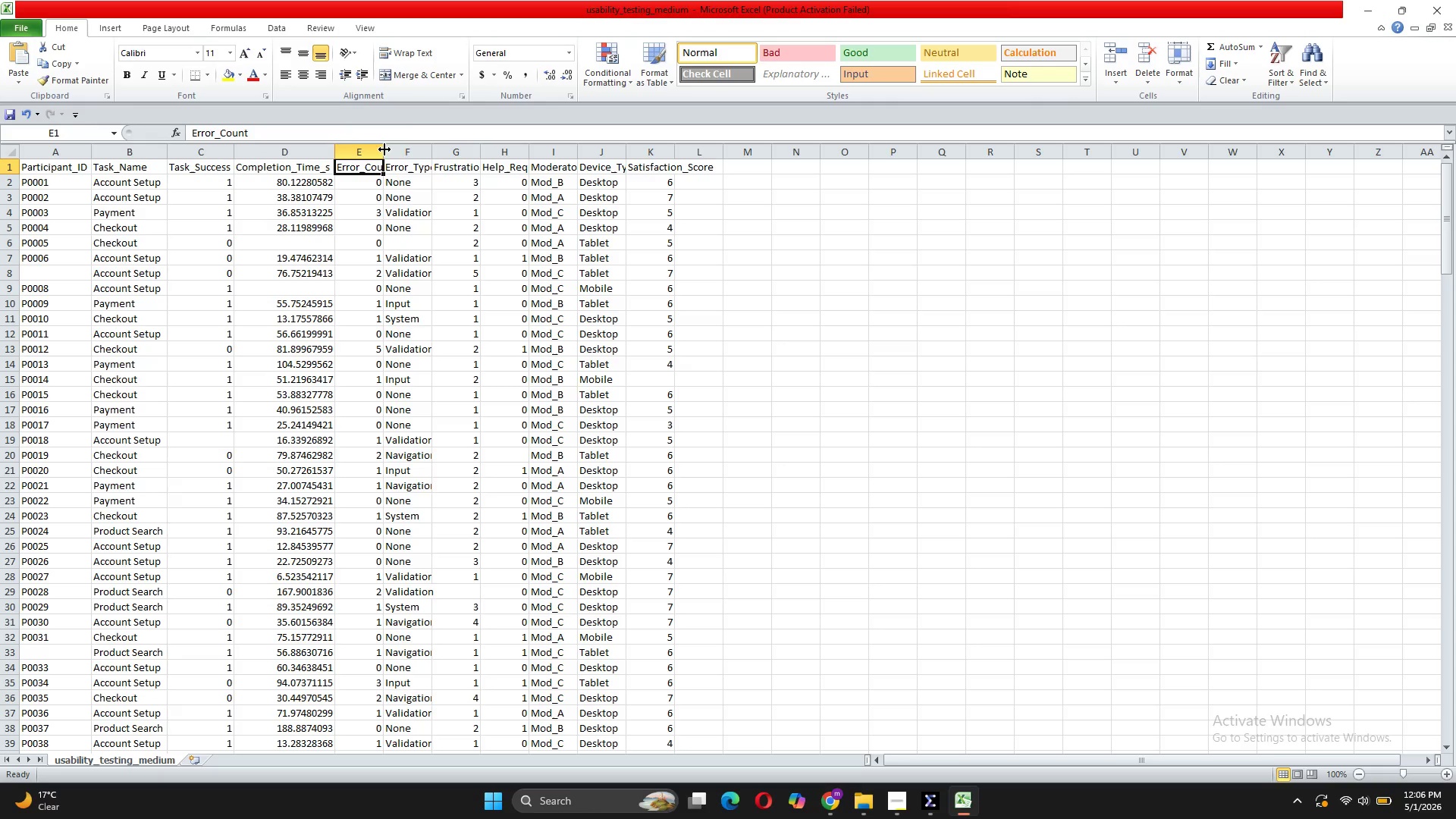 
double_click([384, 149])
 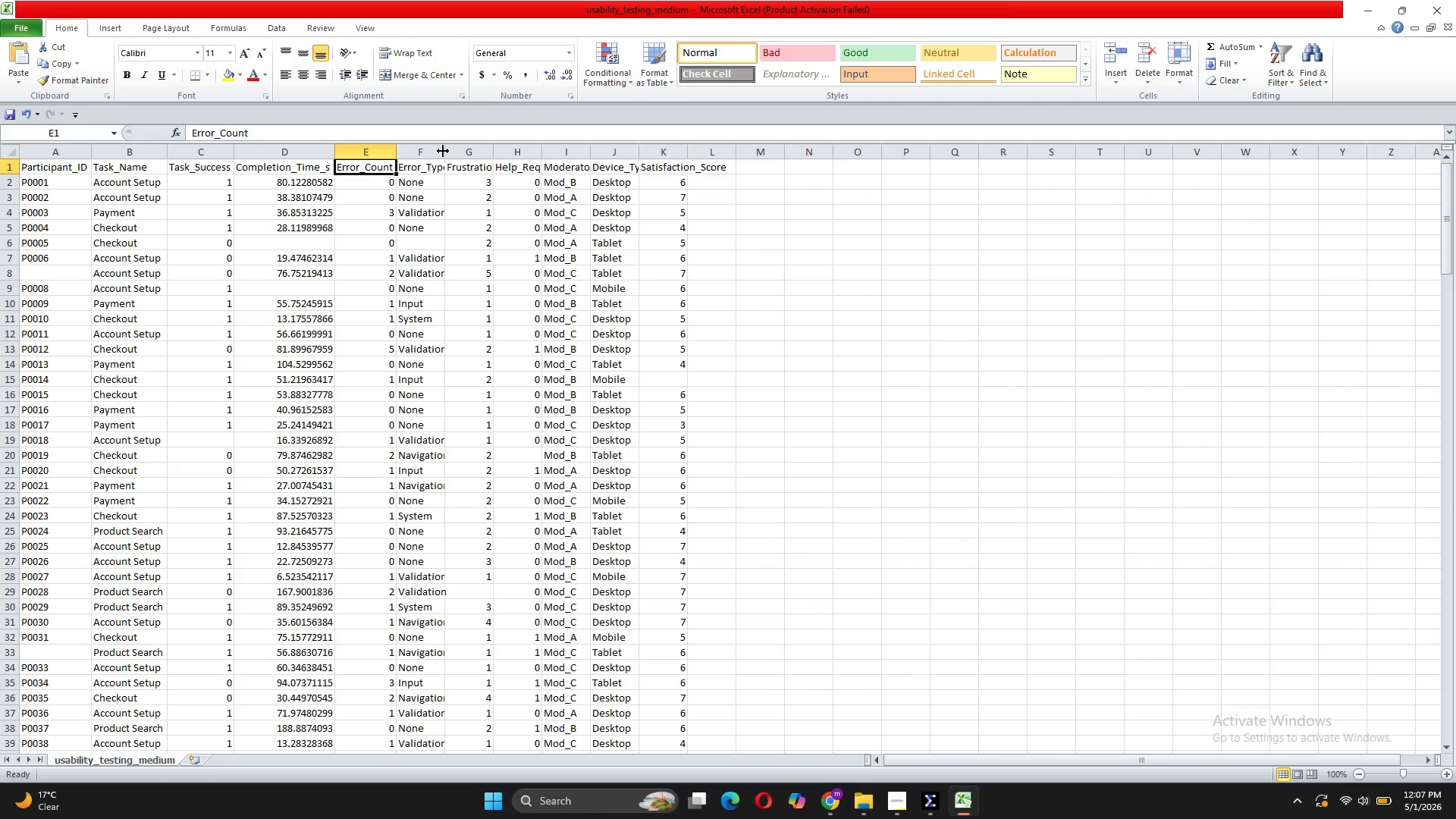 
double_click([443, 151])
 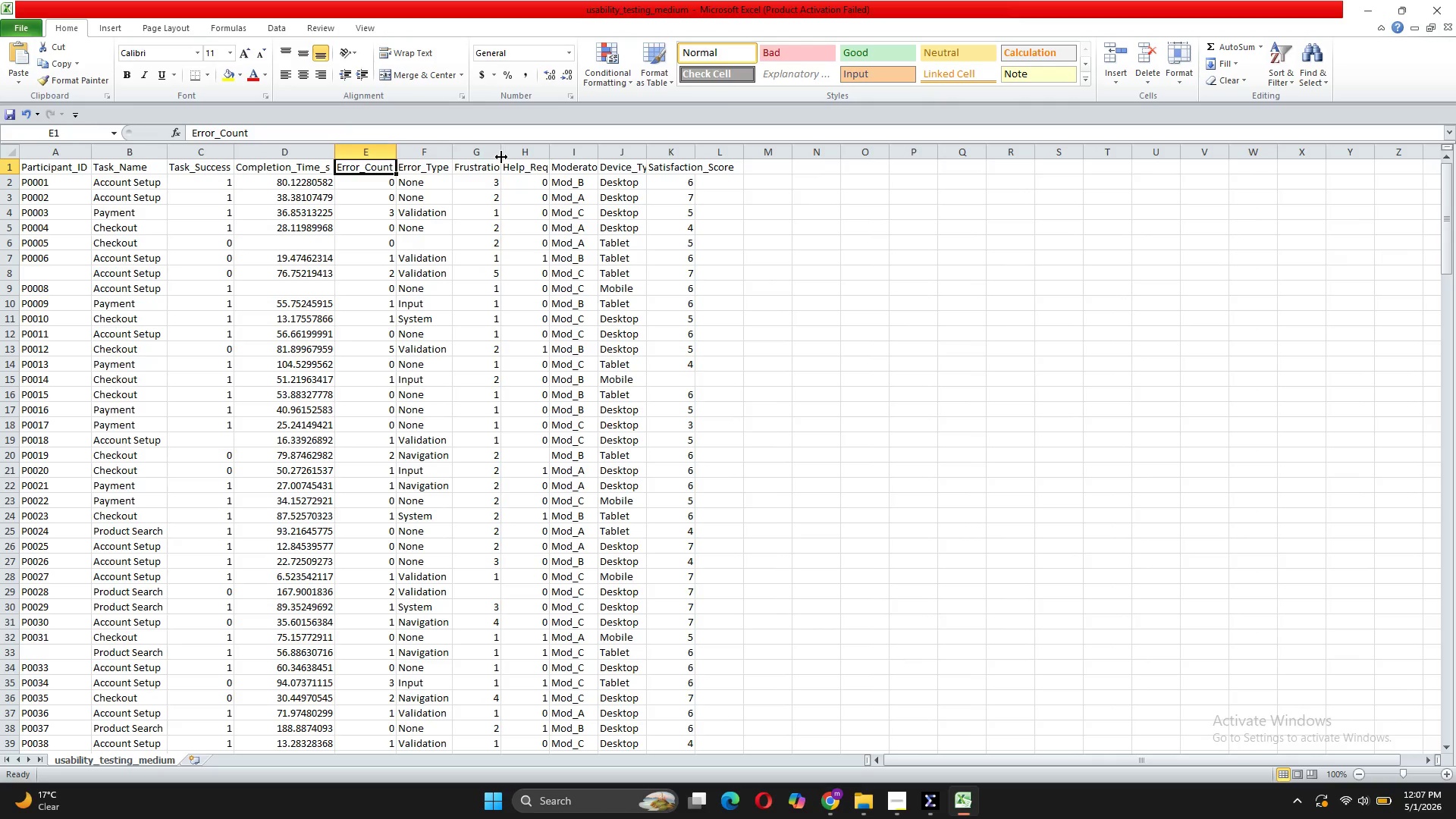 
double_click([501, 157])
 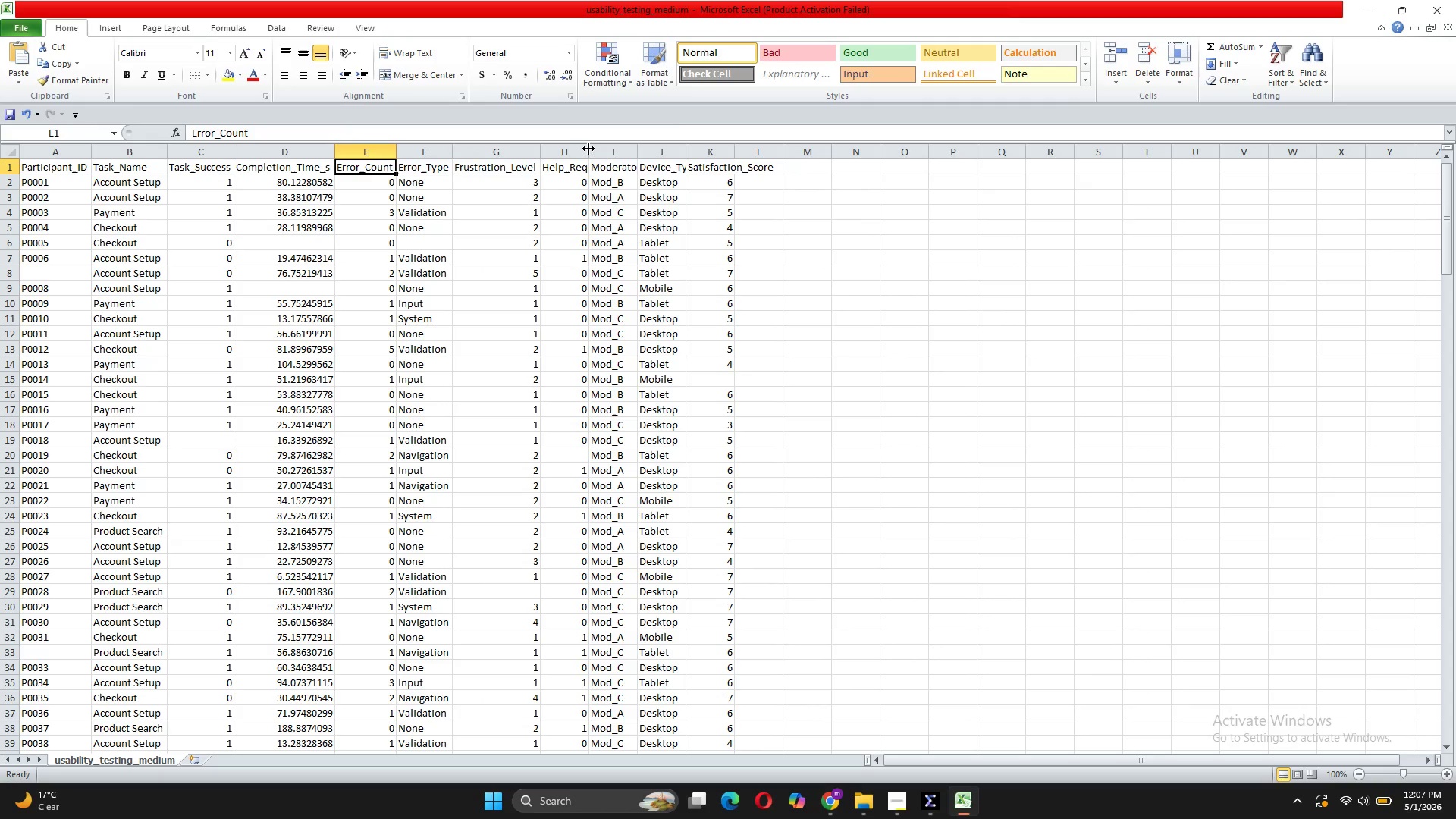 
double_click([590, 149])
 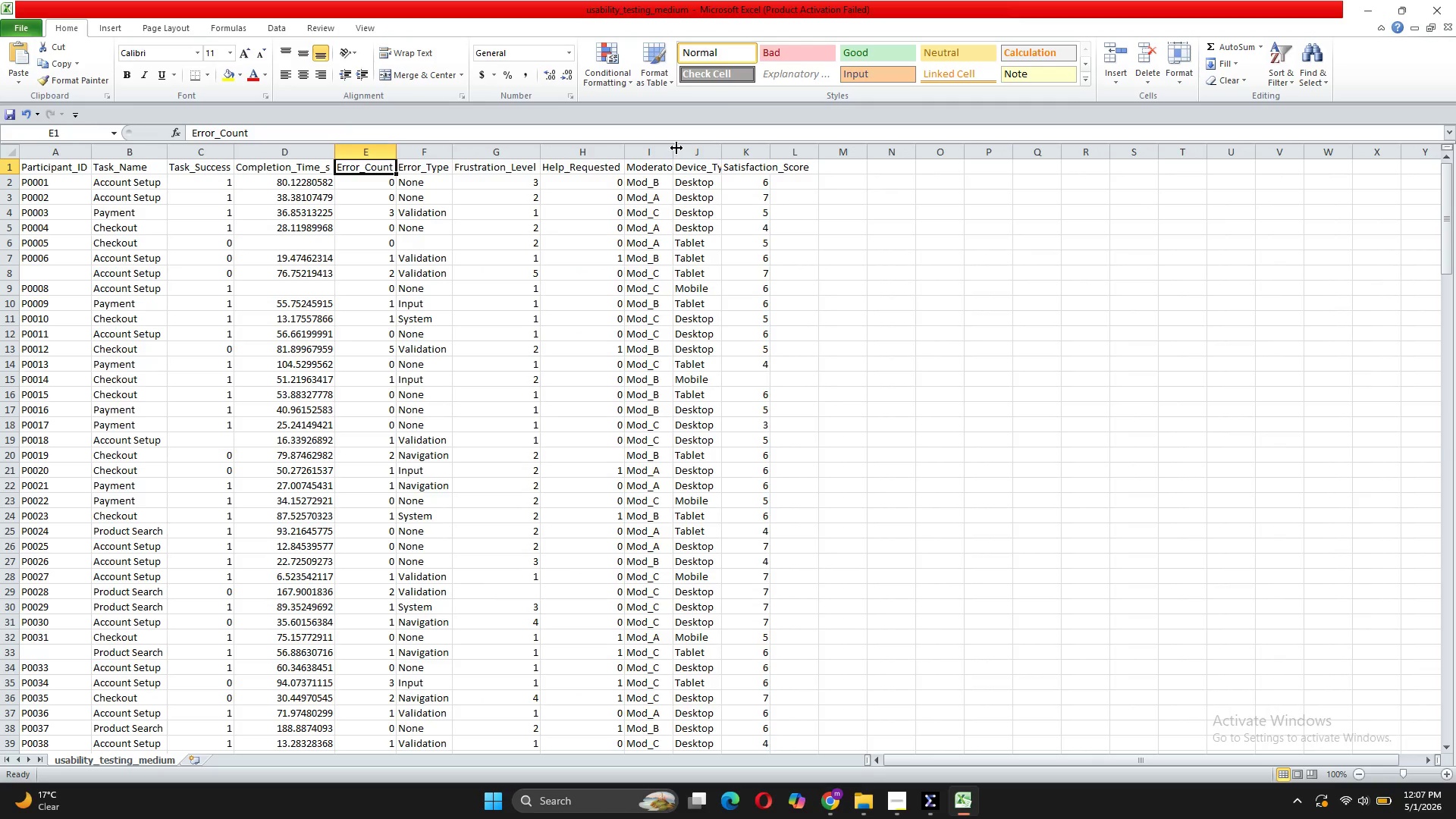 
double_click([676, 148])
 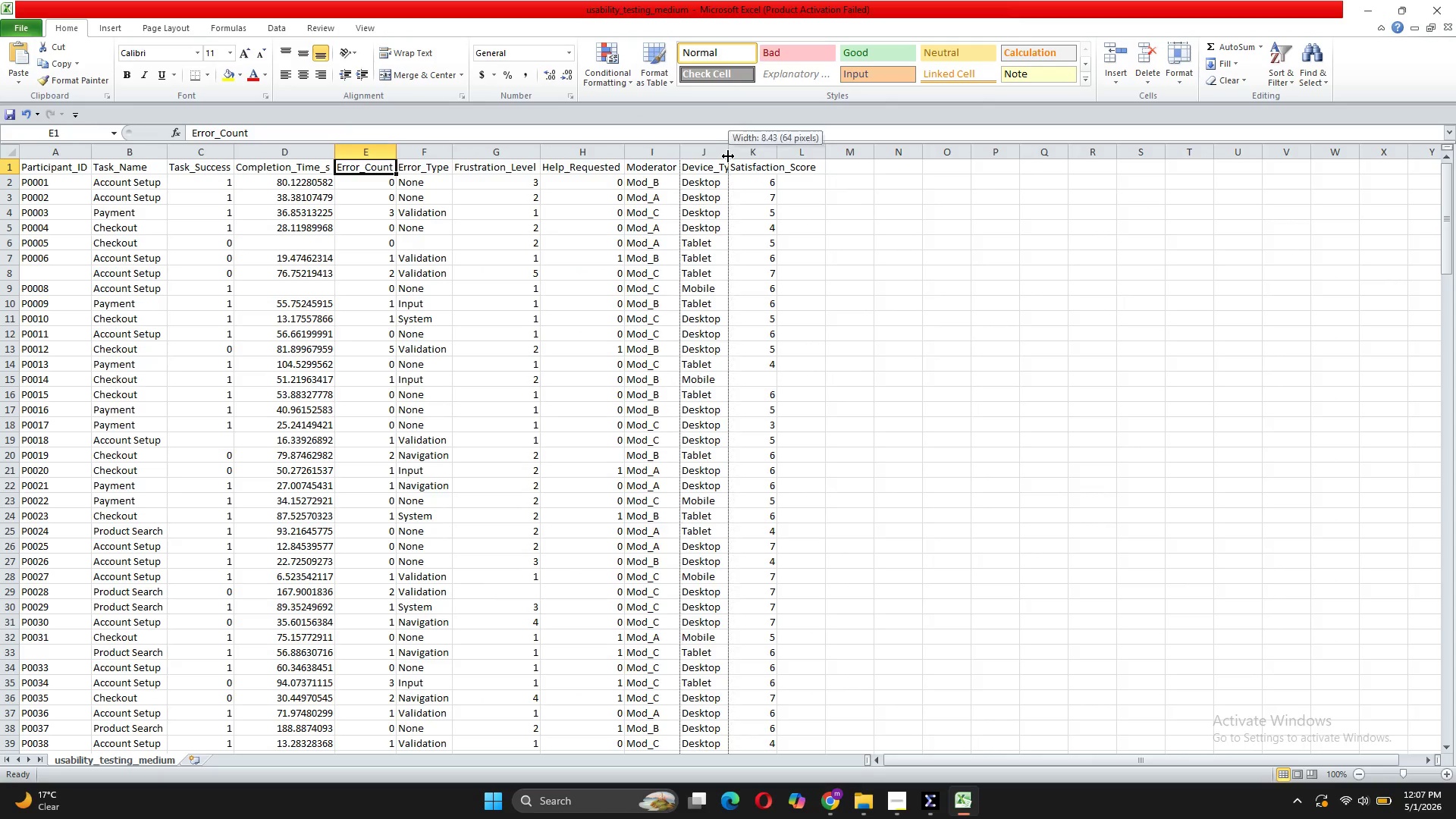 
double_click([728, 156])
 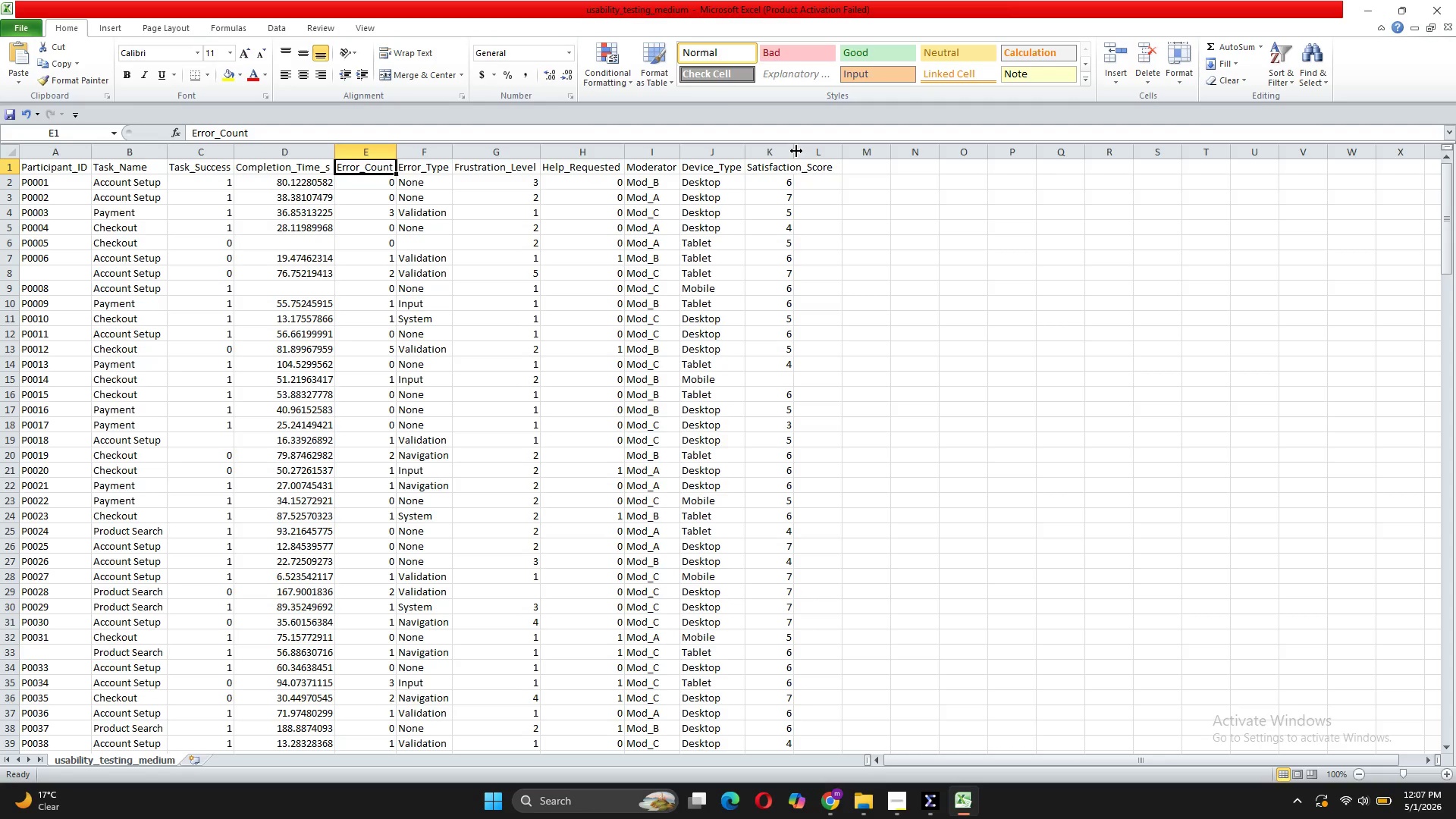 
double_click([796, 151])
 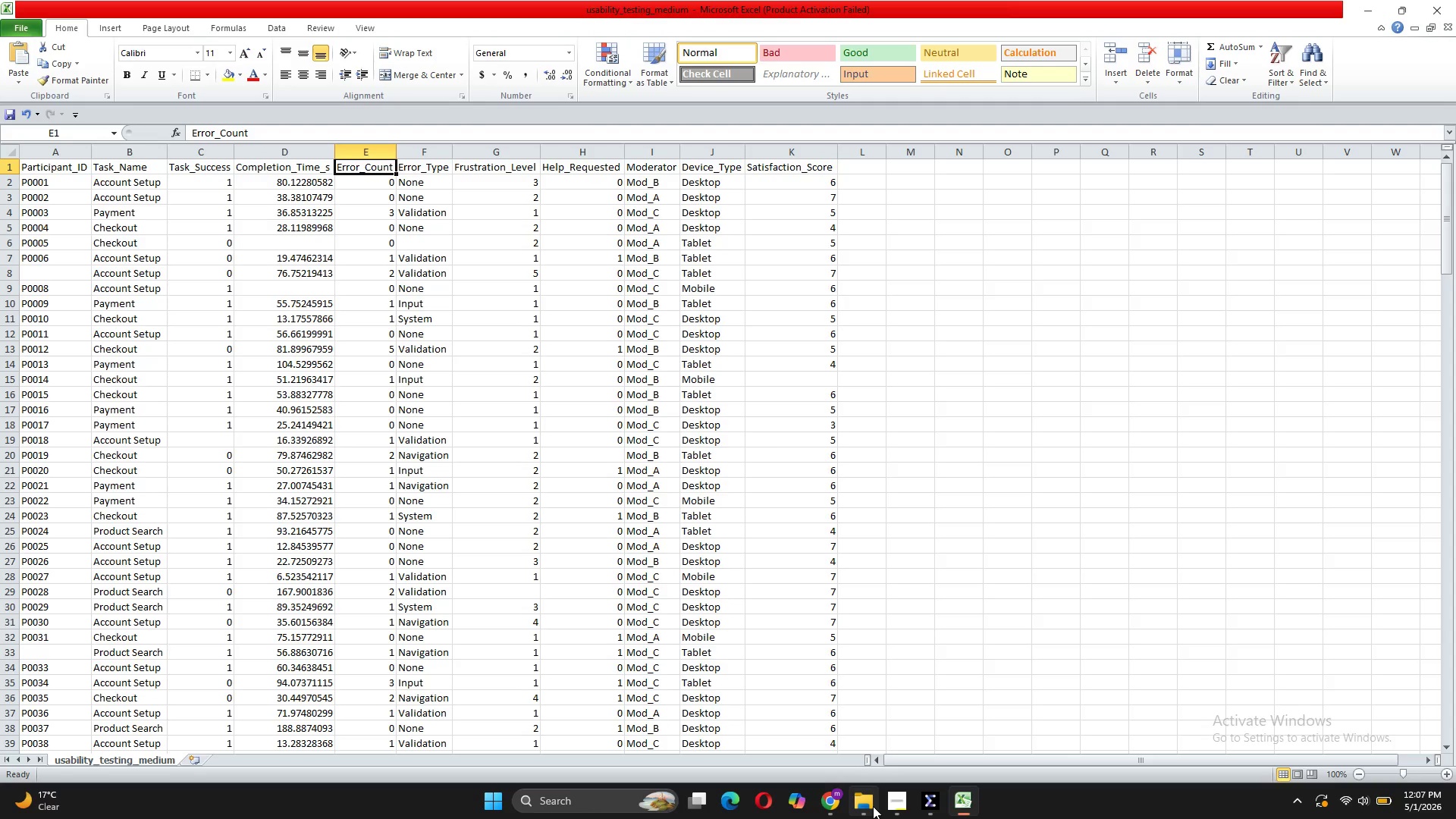 
left_click([938, 804])
 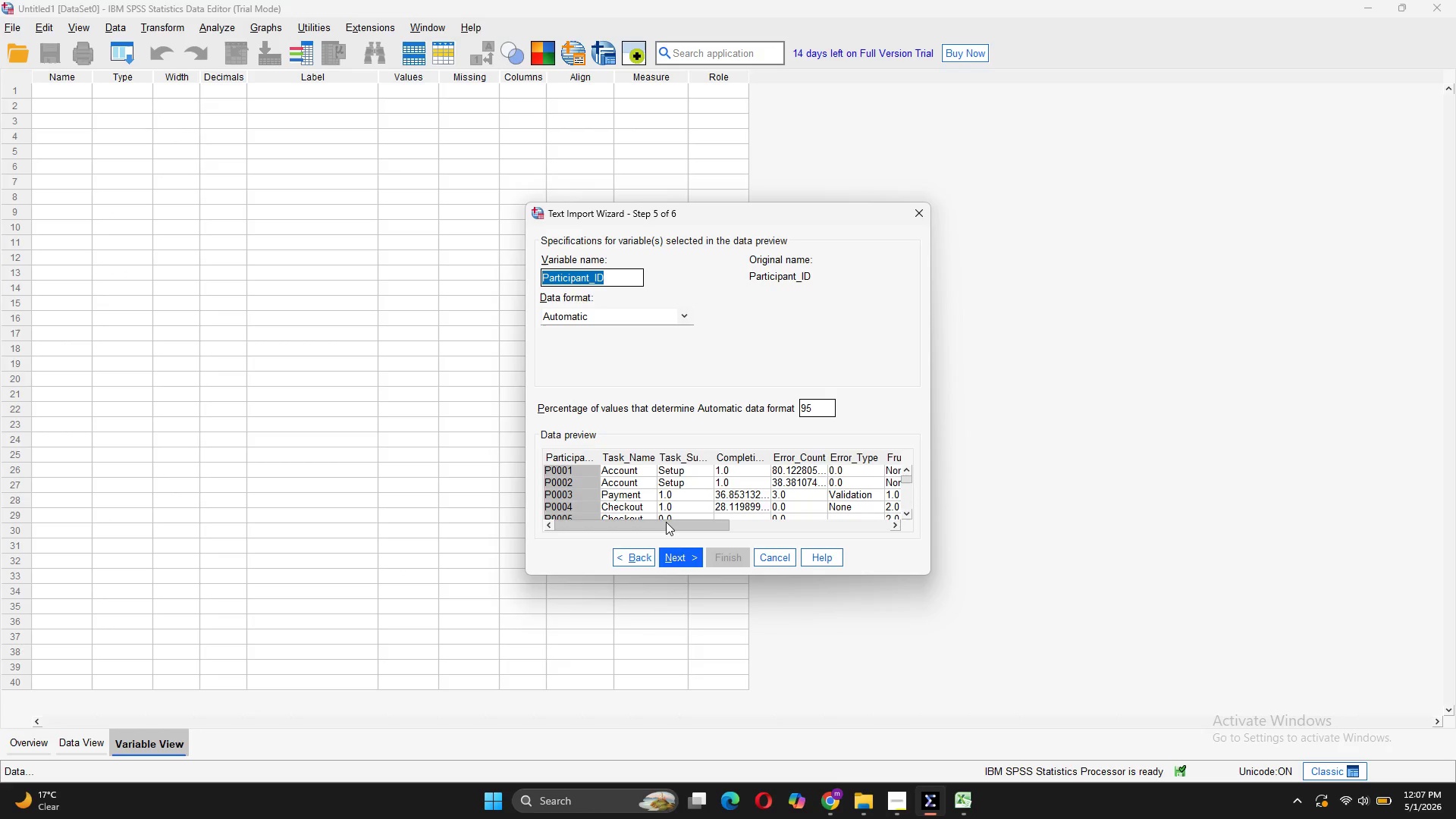 
left_click_drag(start_coordinate=[666, 522], to_coordinate=[855, 523])
 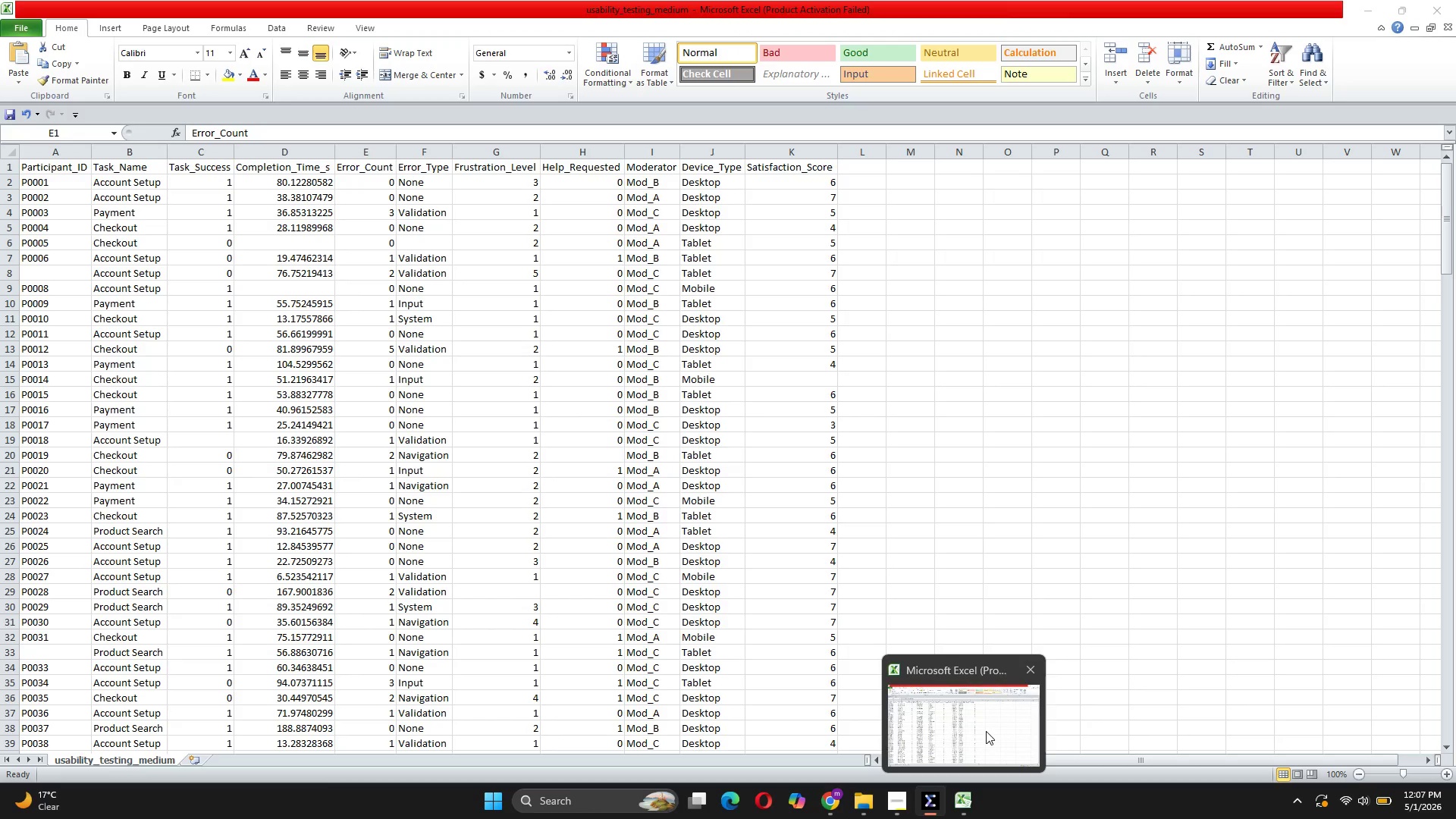 
wait(12.12)
 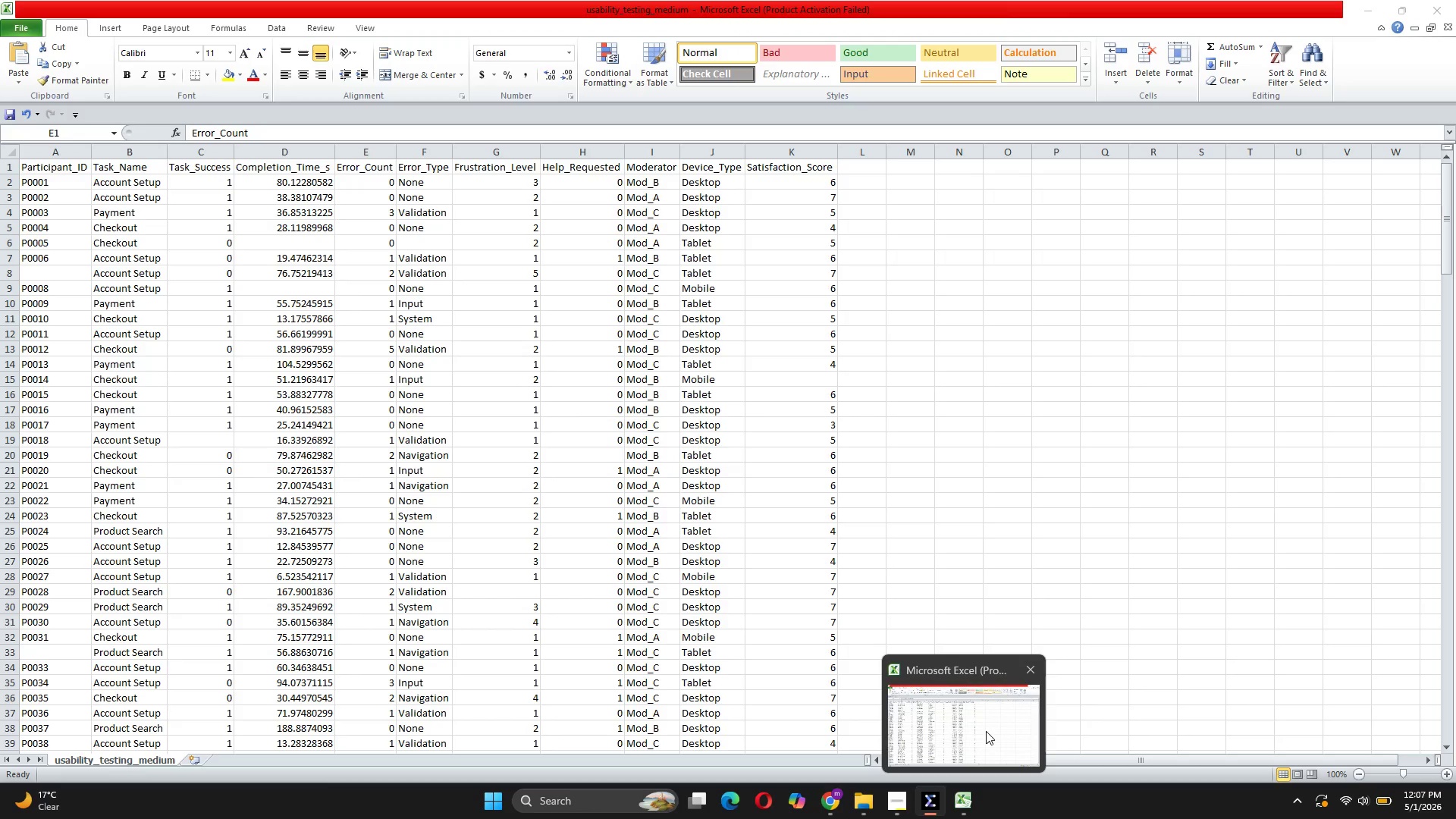 
left_click_drag(start_coordinate=[849, 525], to_coordinate=[887, 532])
 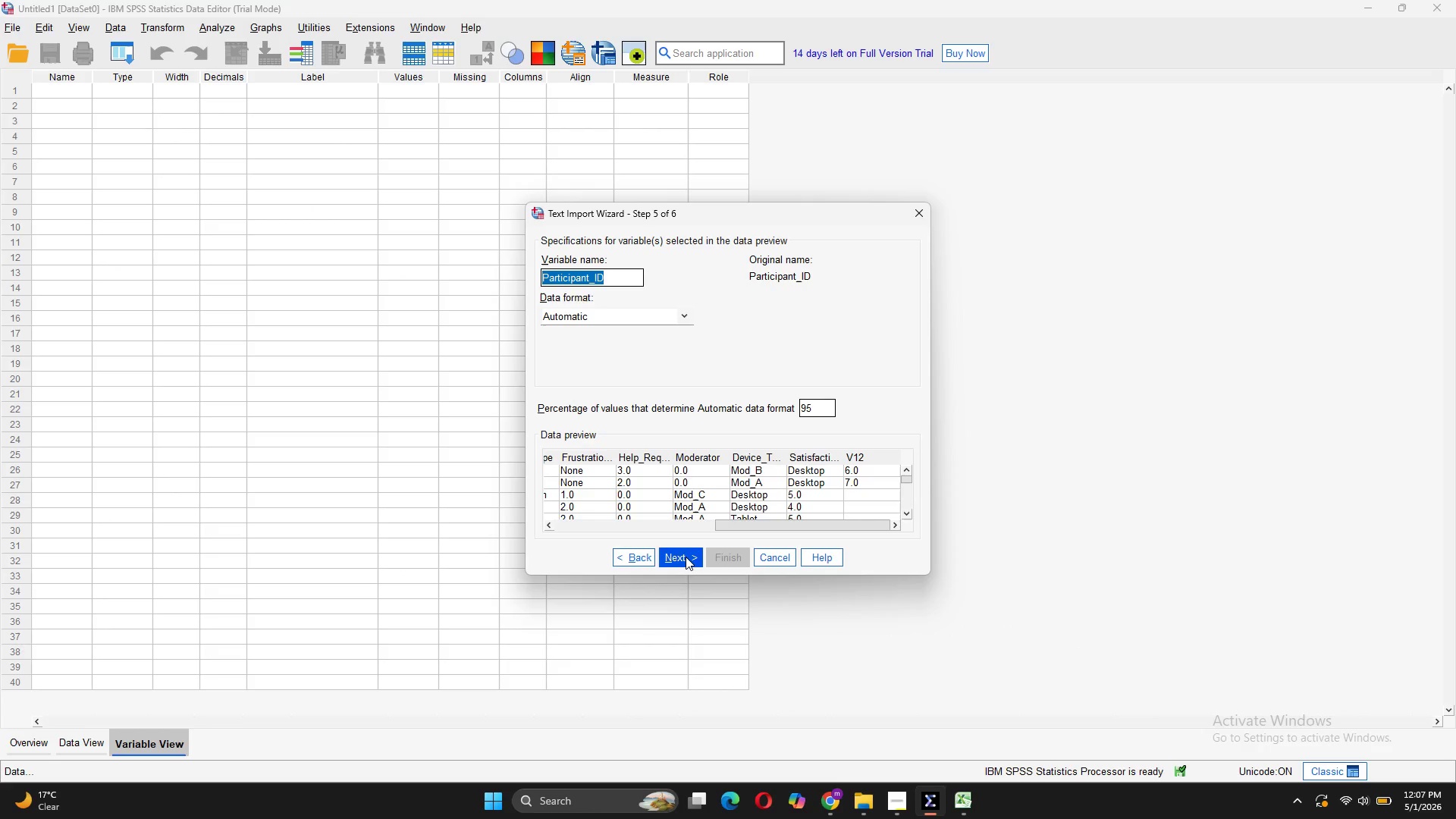 
left_click([686, 557])
 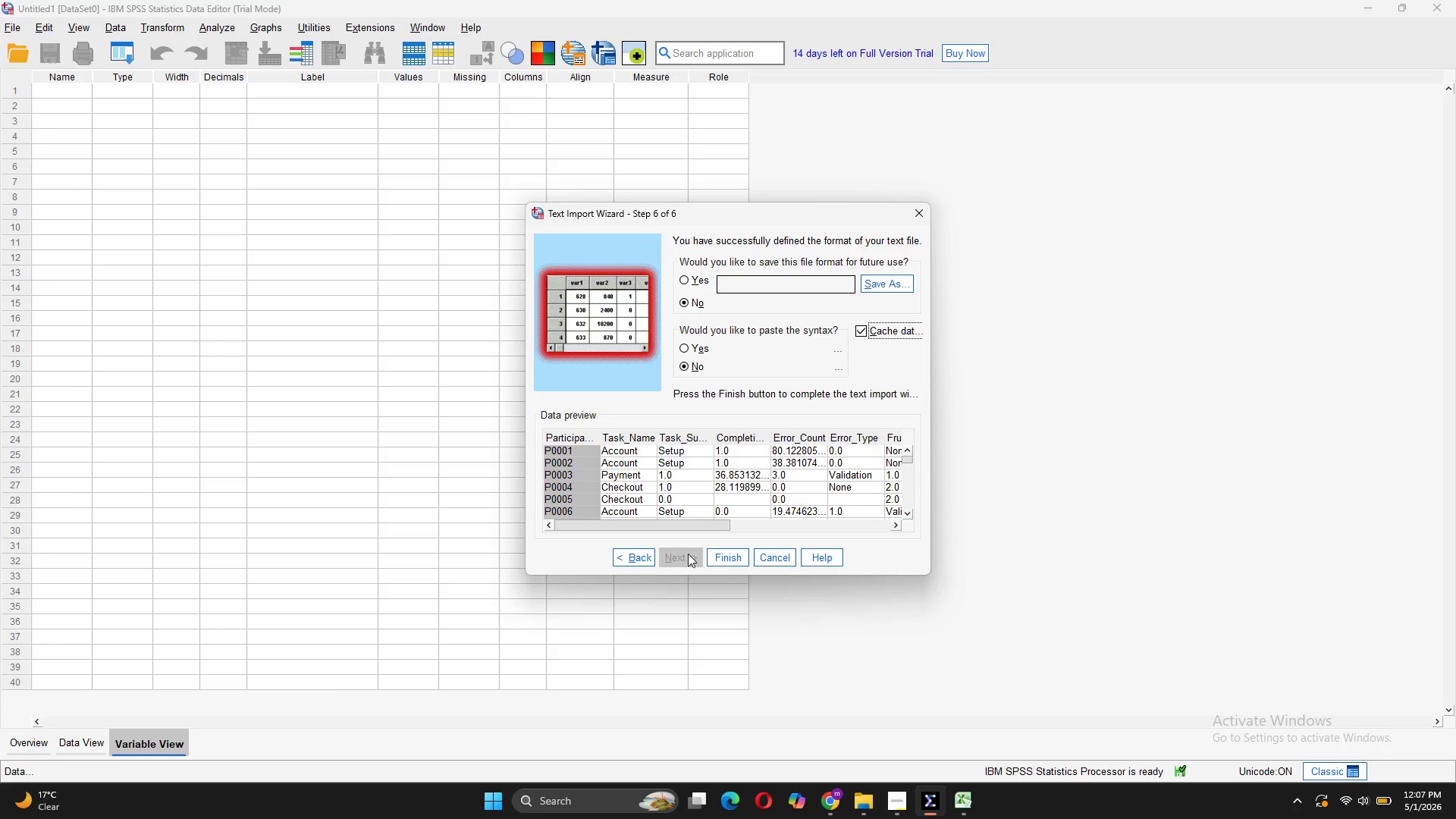 
wait(9.09)
 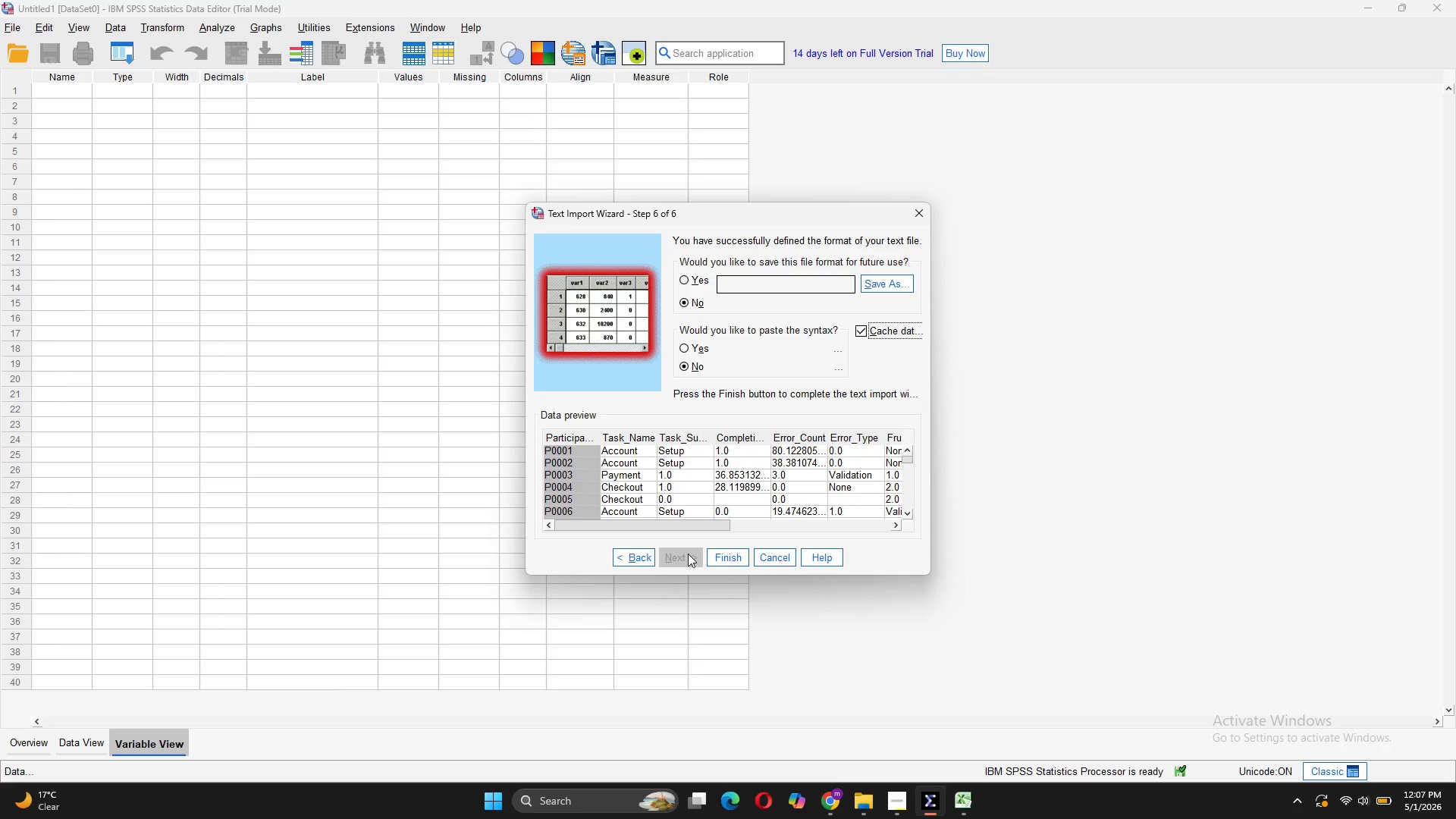 
left_click([733, 557])
 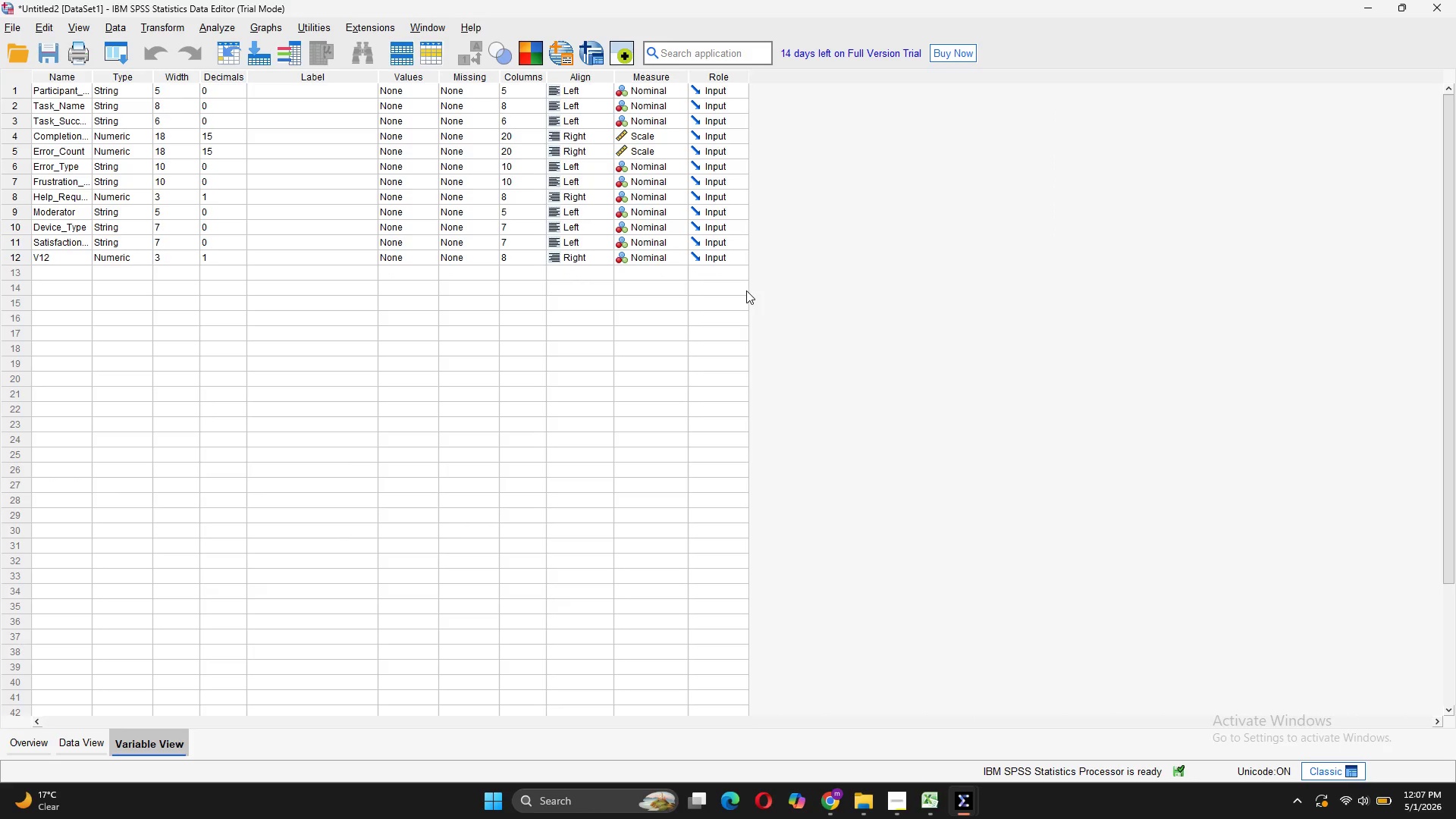 
wait(14.83)
 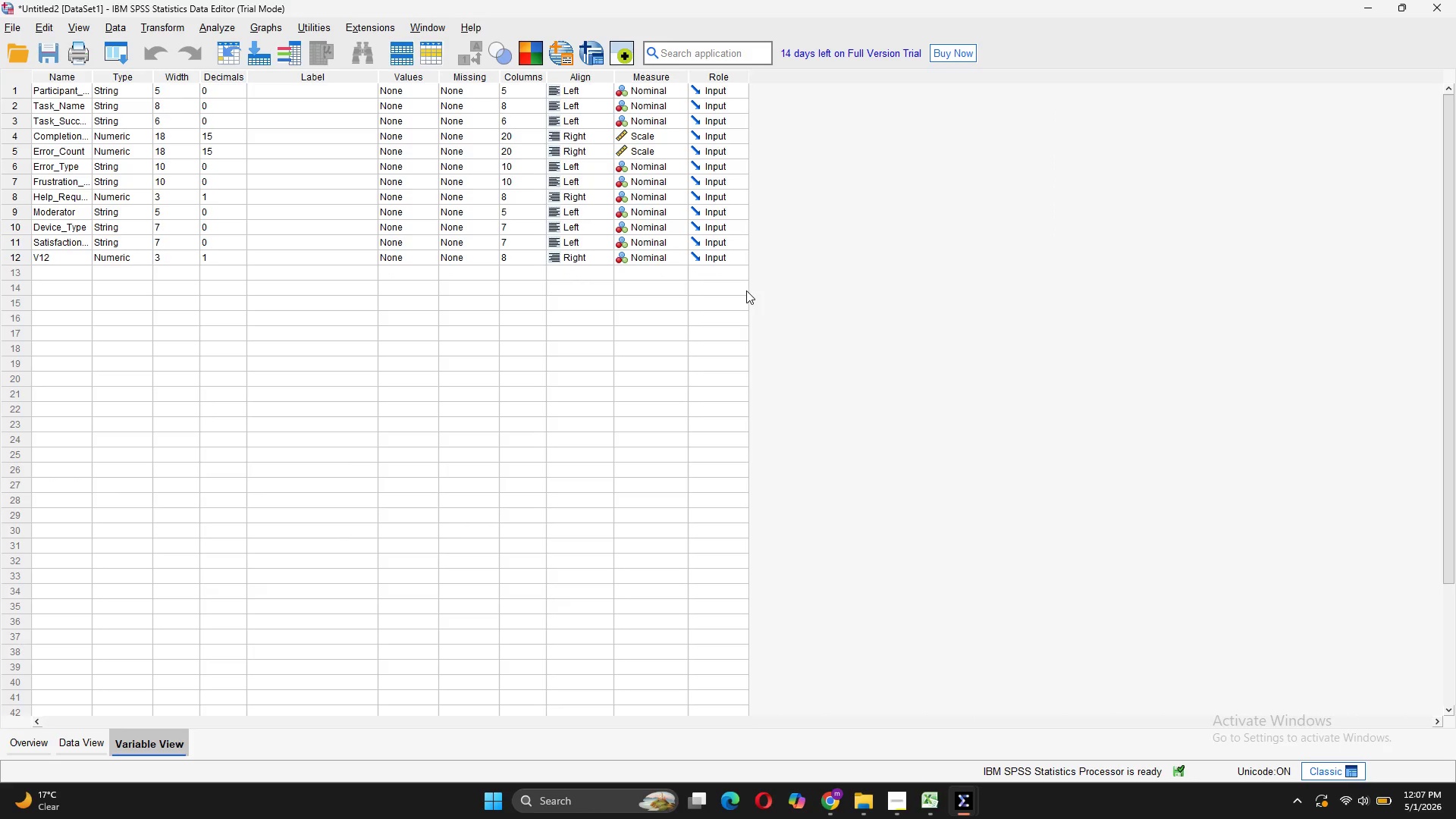 
left_click_drag(start_coordinate=[95, 73], to_coordinate=[102, 73])
 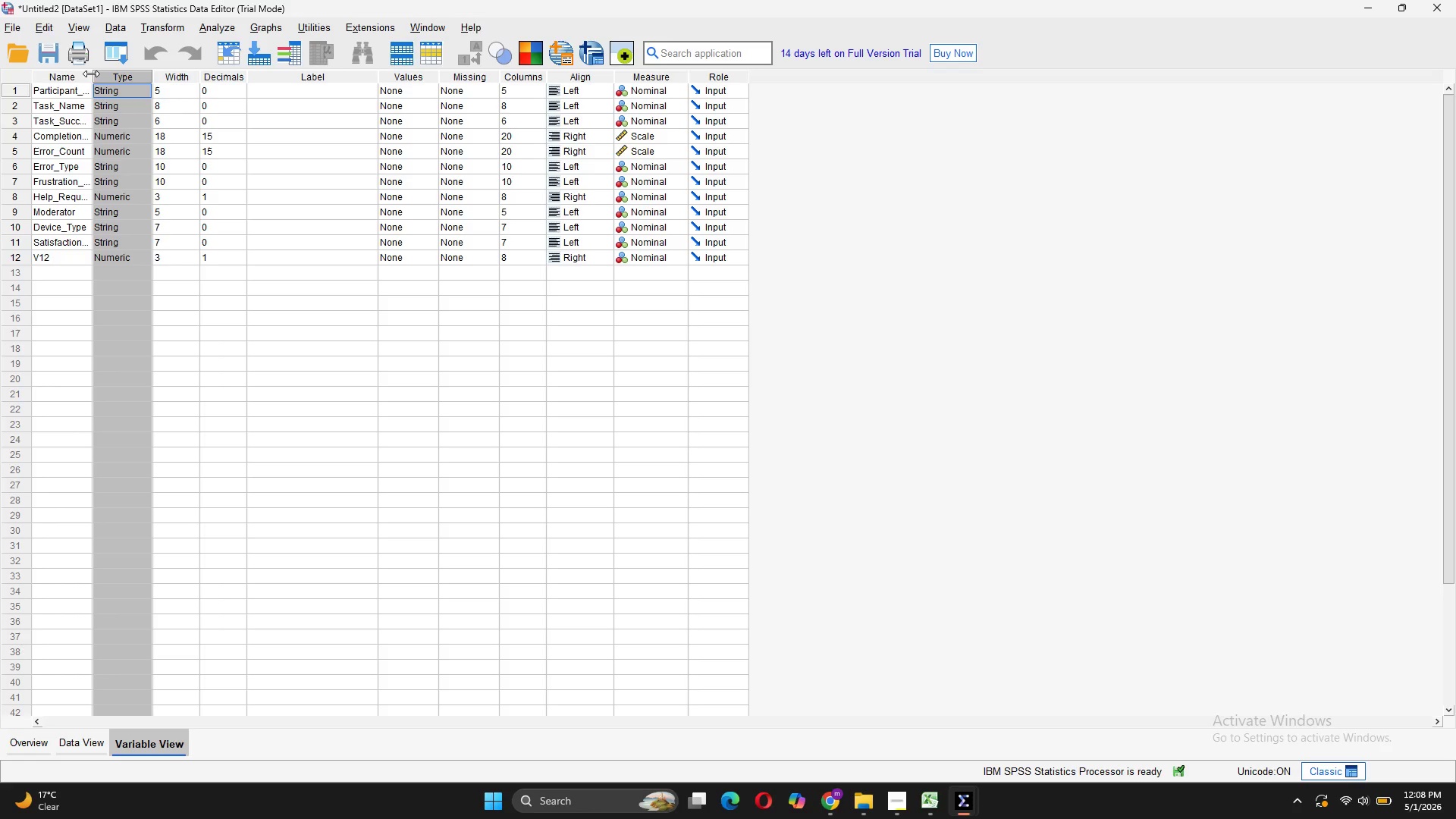 
left_click_drag(start_coordinate=[91, 74], to_coordinate=[133, 83])
 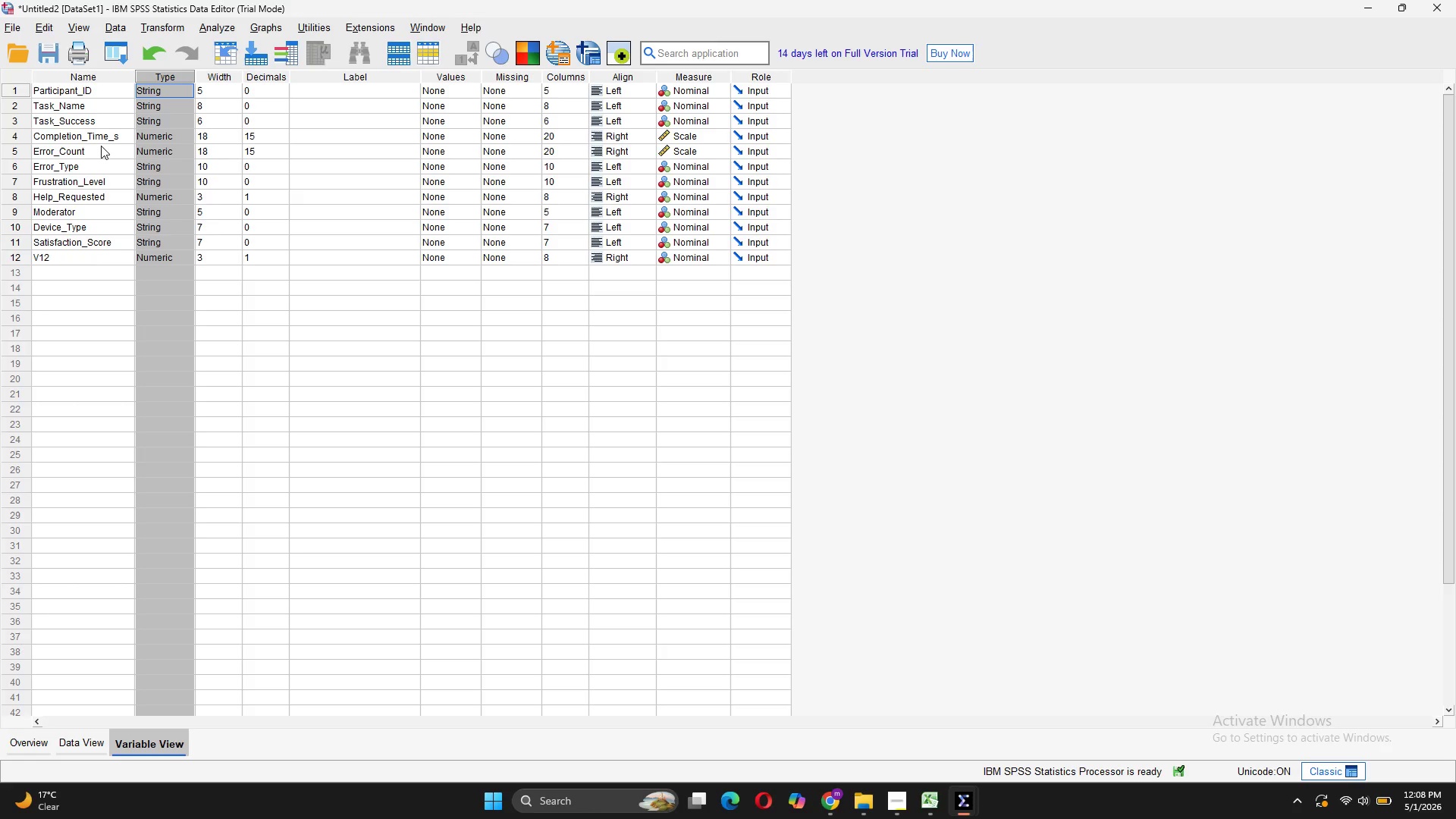 
wait(42.06)
 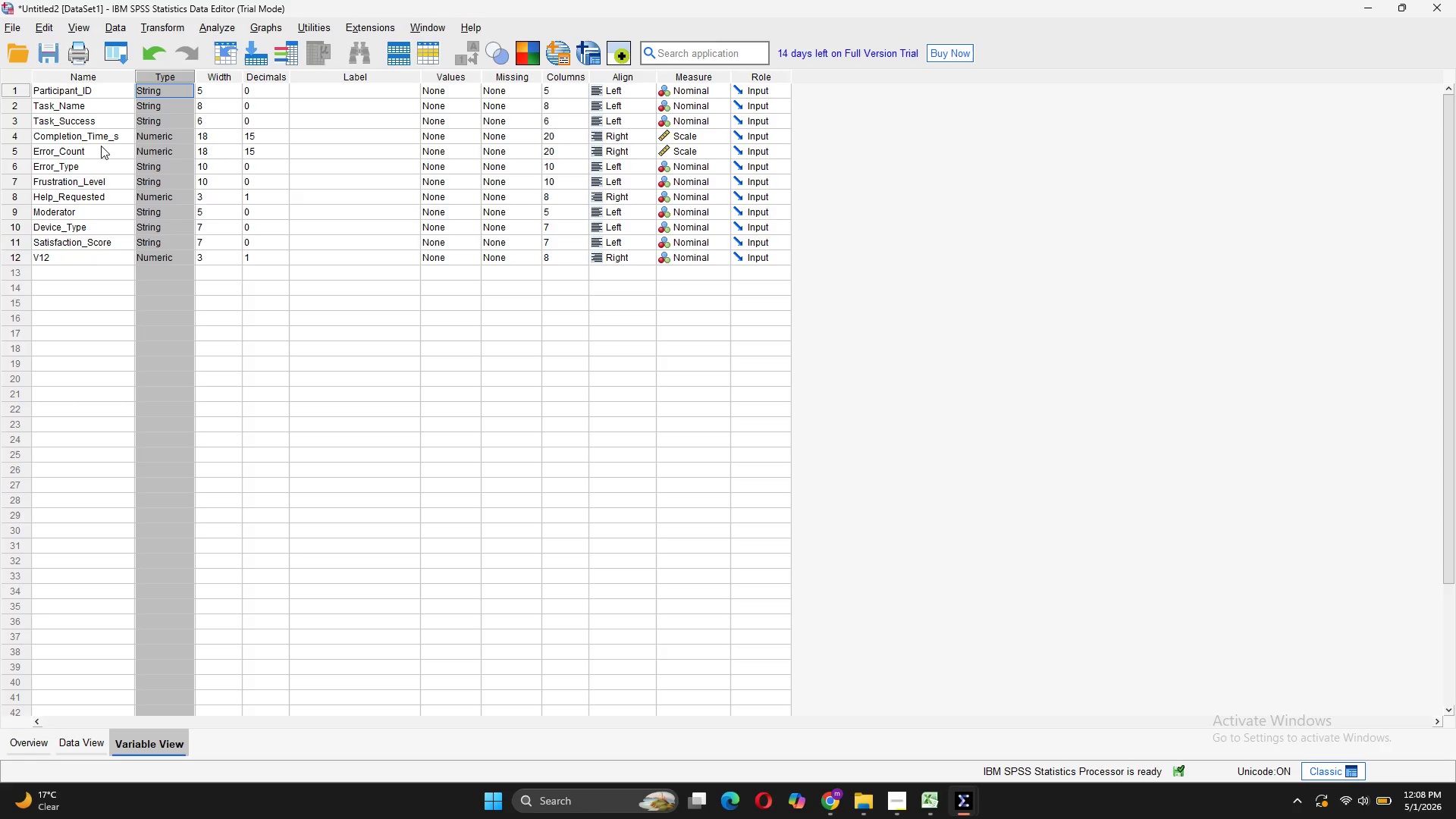 
left_click([923, 812])
 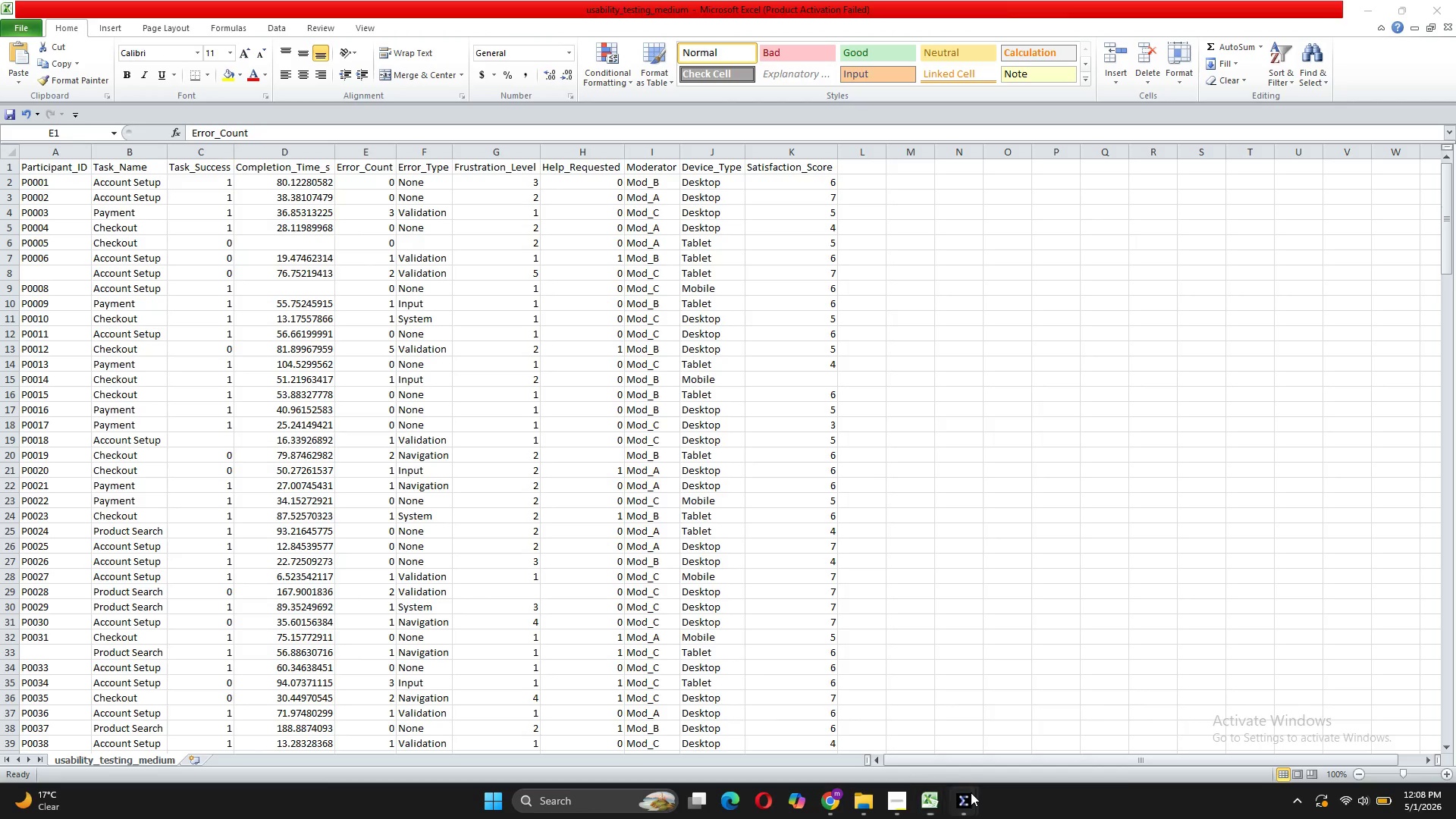 
mouse_move([932, 702])
 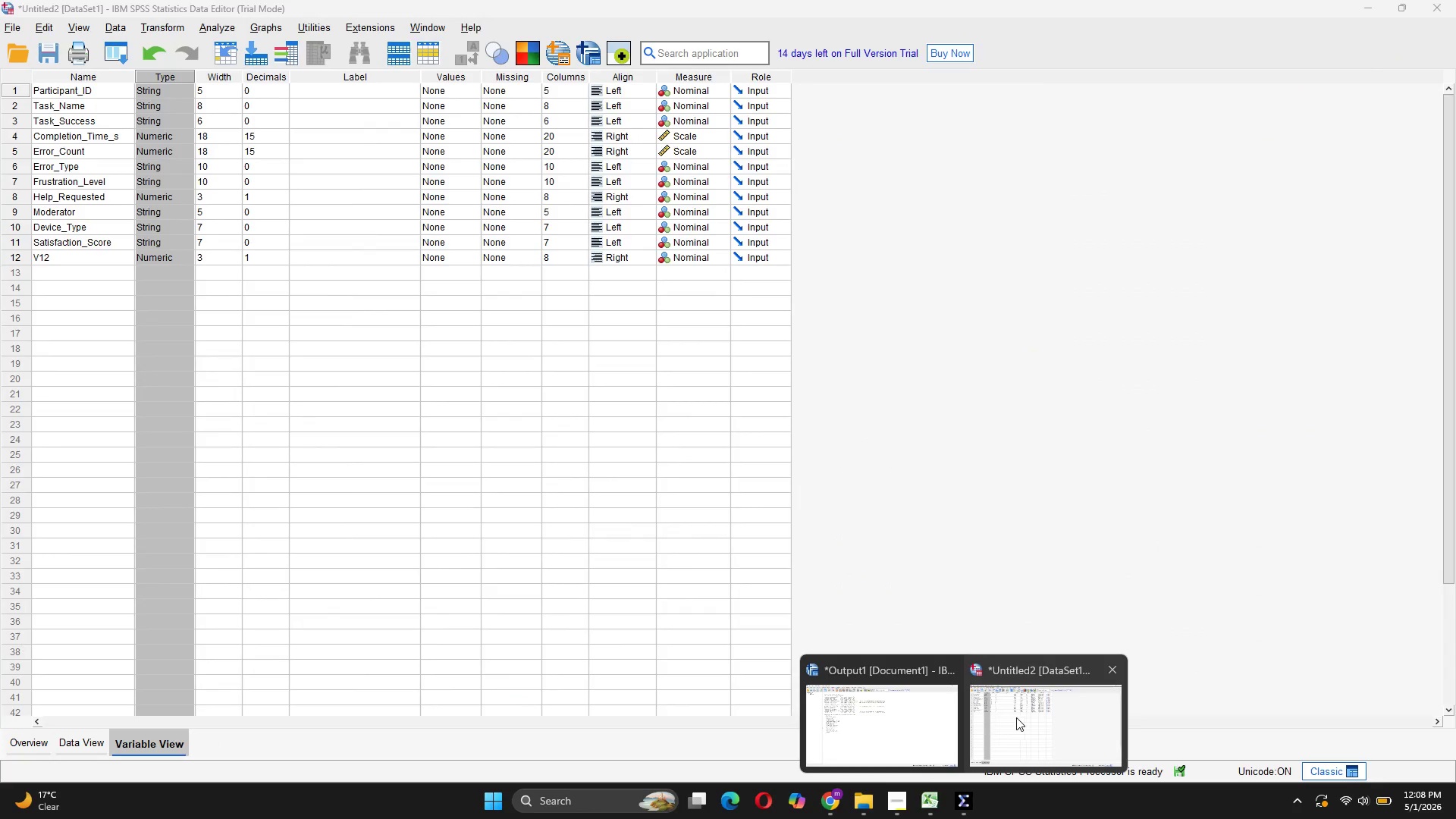 
left_click([1018, 718])
 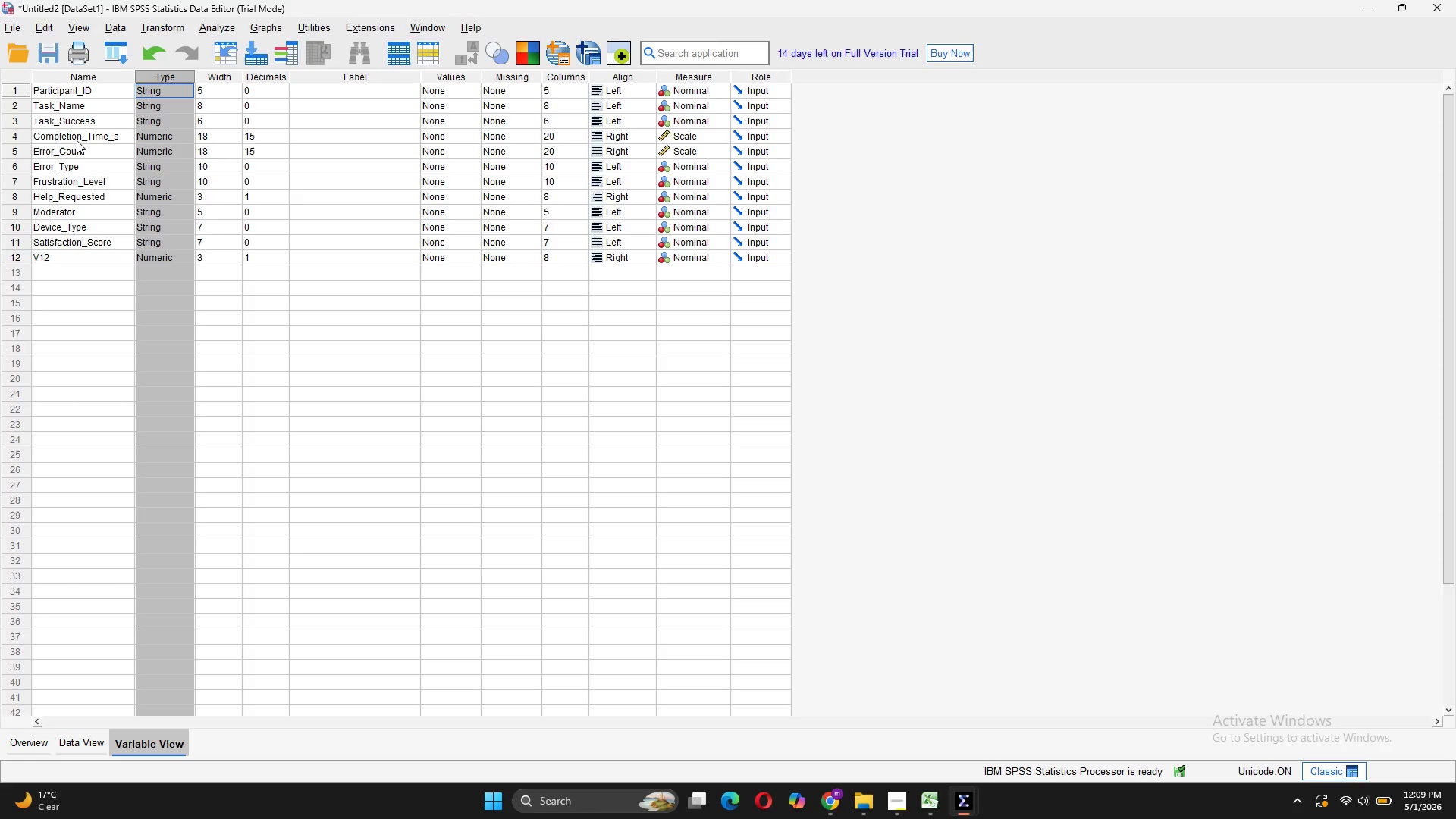 
wait(33.55)
 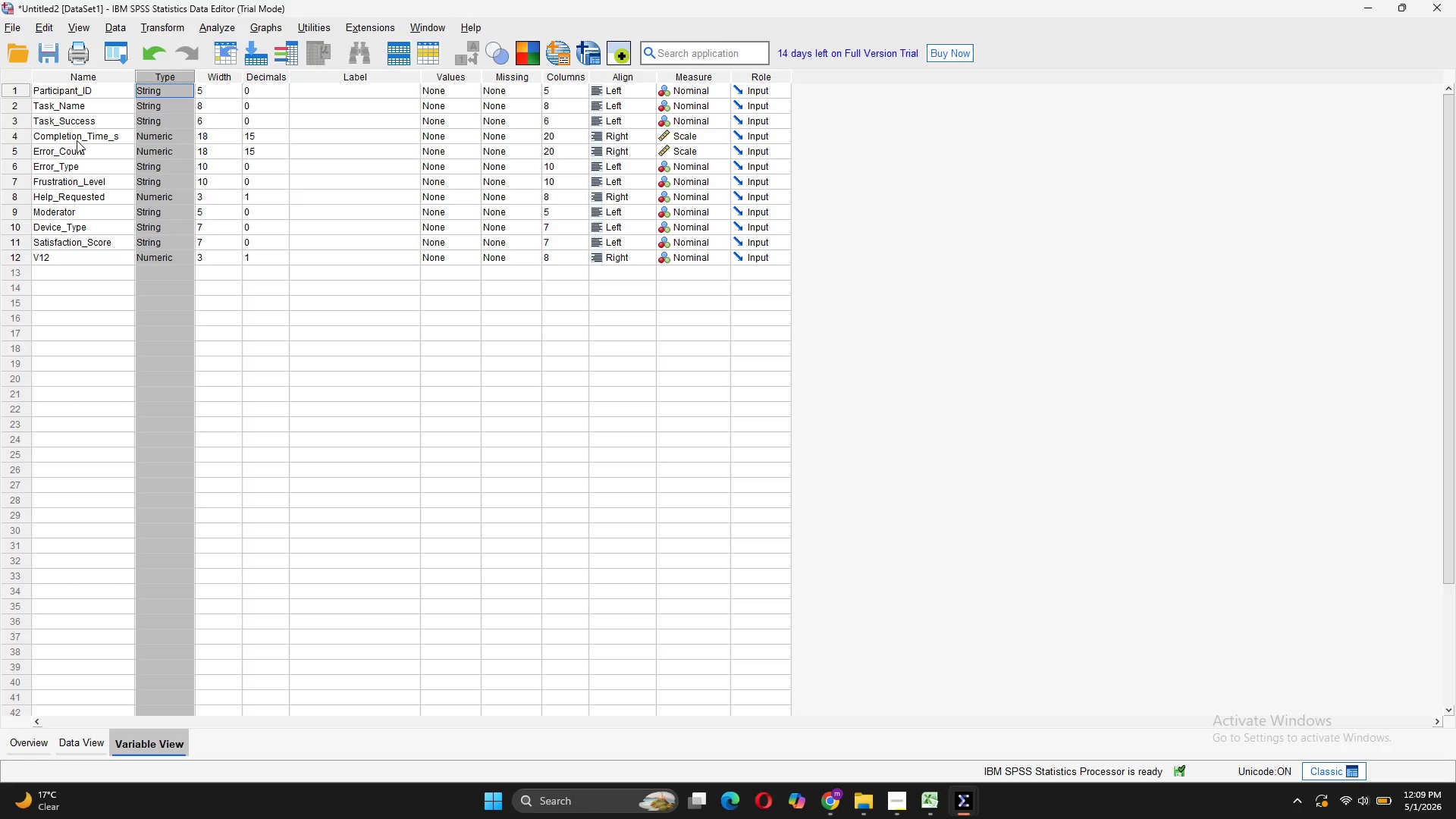 
left_click([253, 134])
 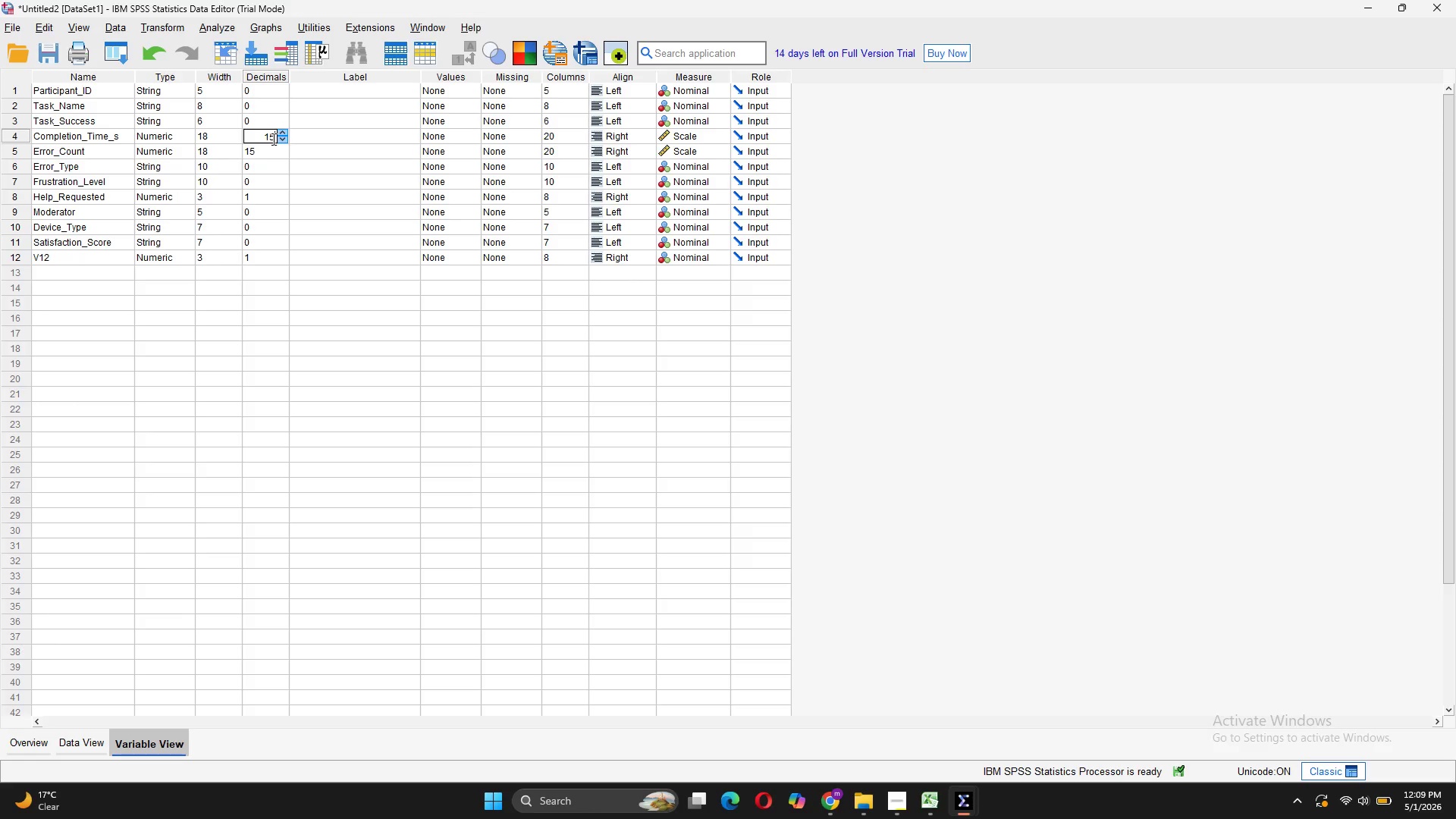 
key(Backspace)
 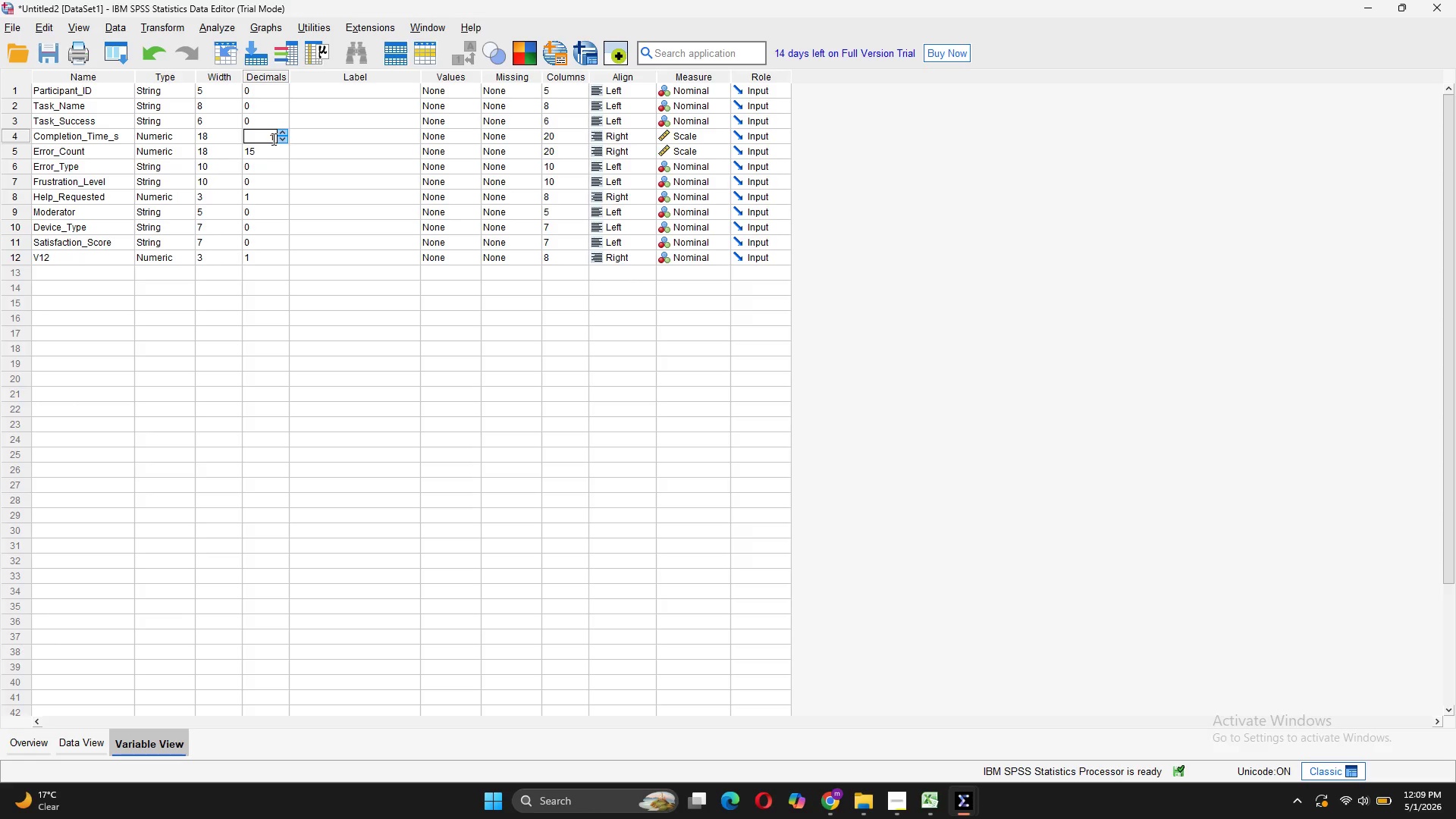 
key(Enter)
 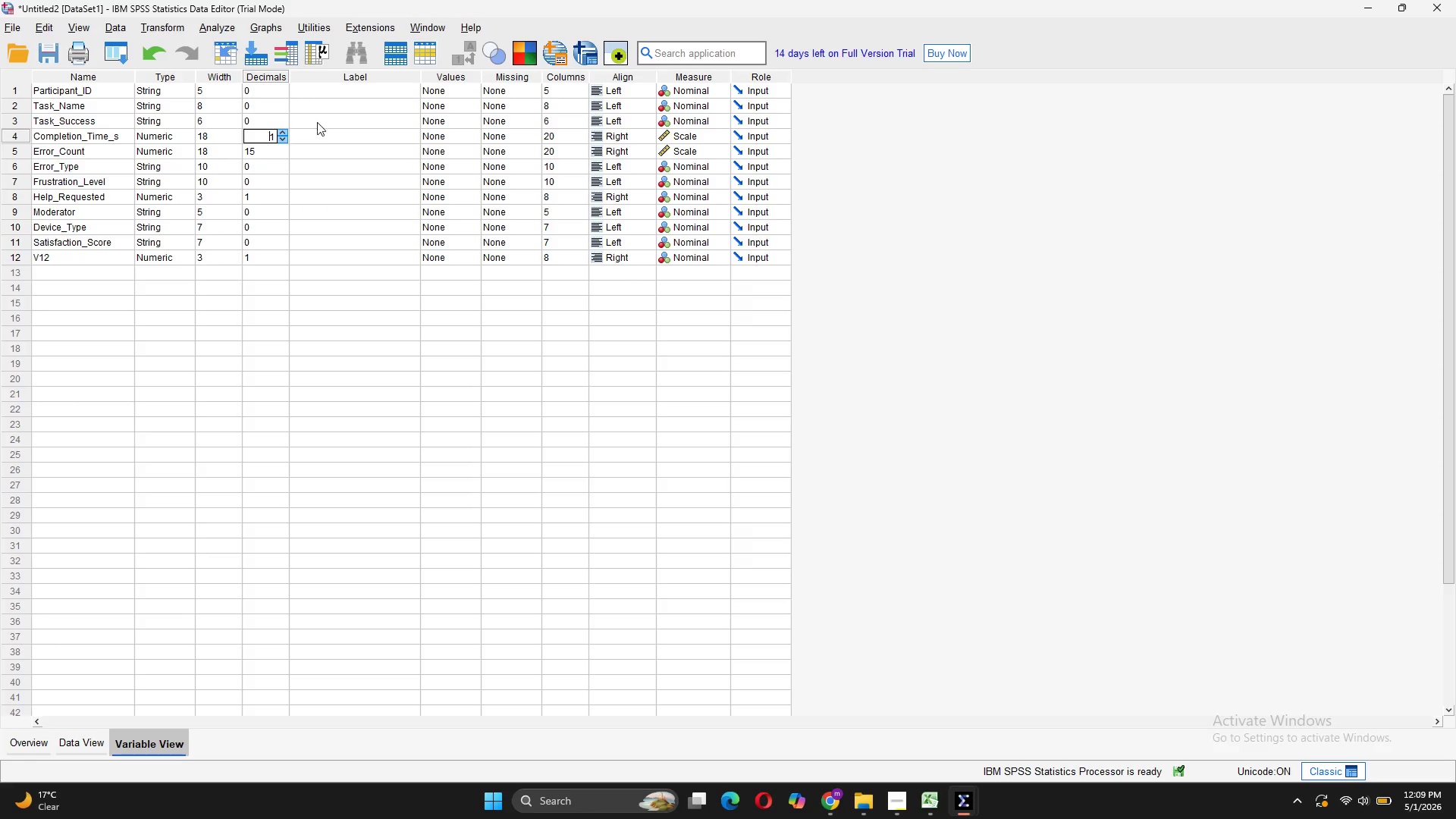 
wait(6.92)
 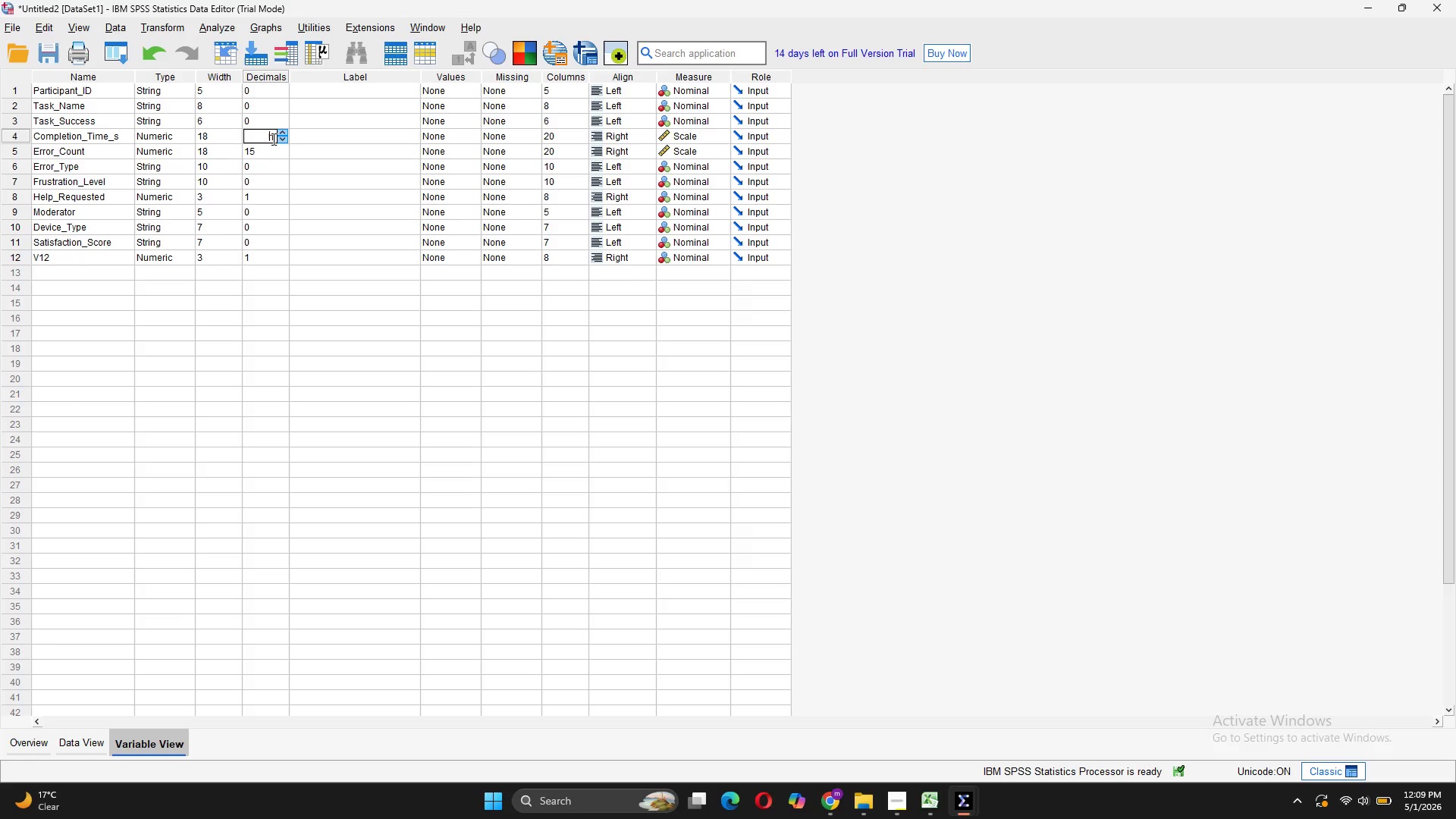 
type(Time to complete intake form)
 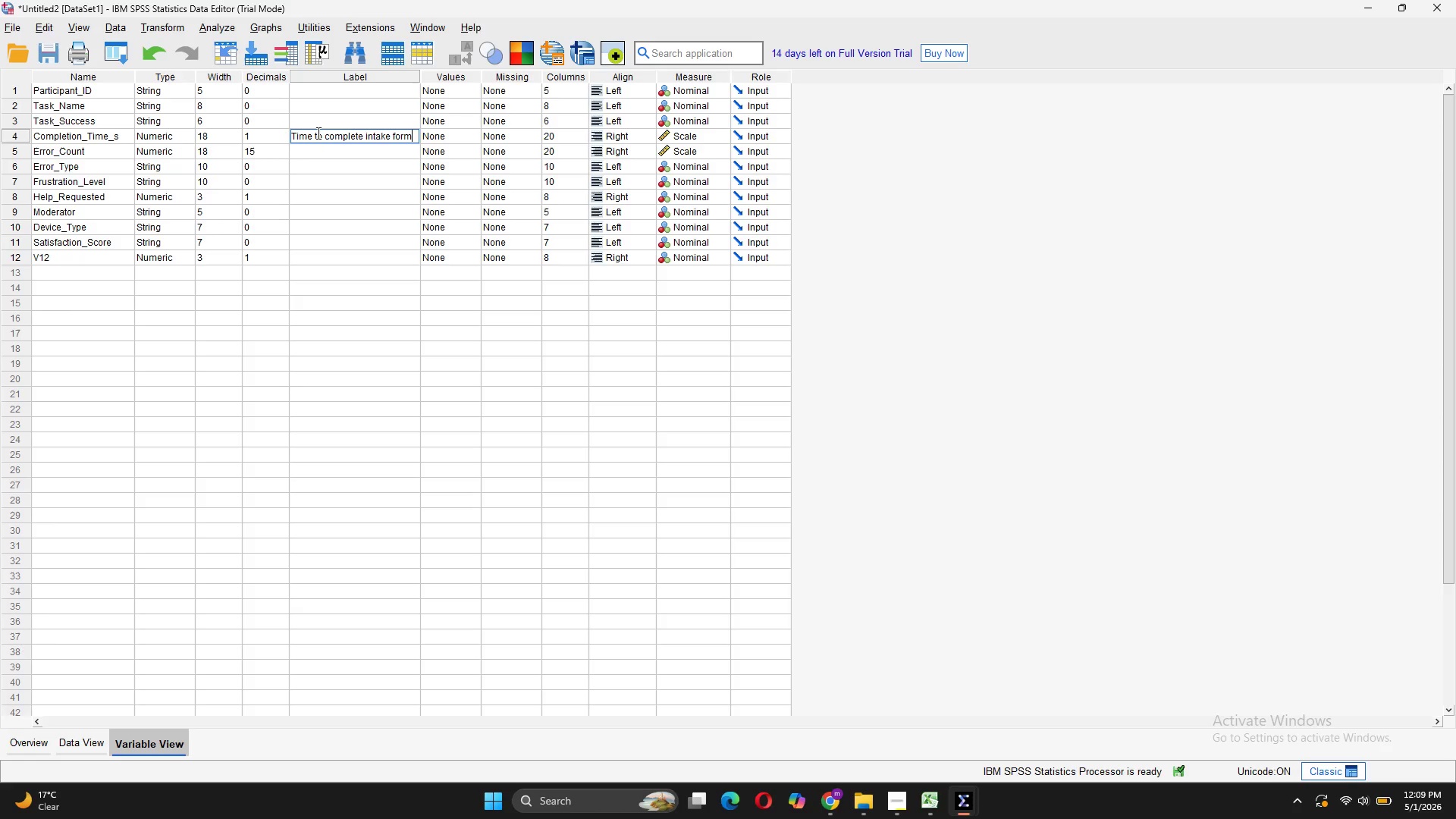 
type( (seconds) )
 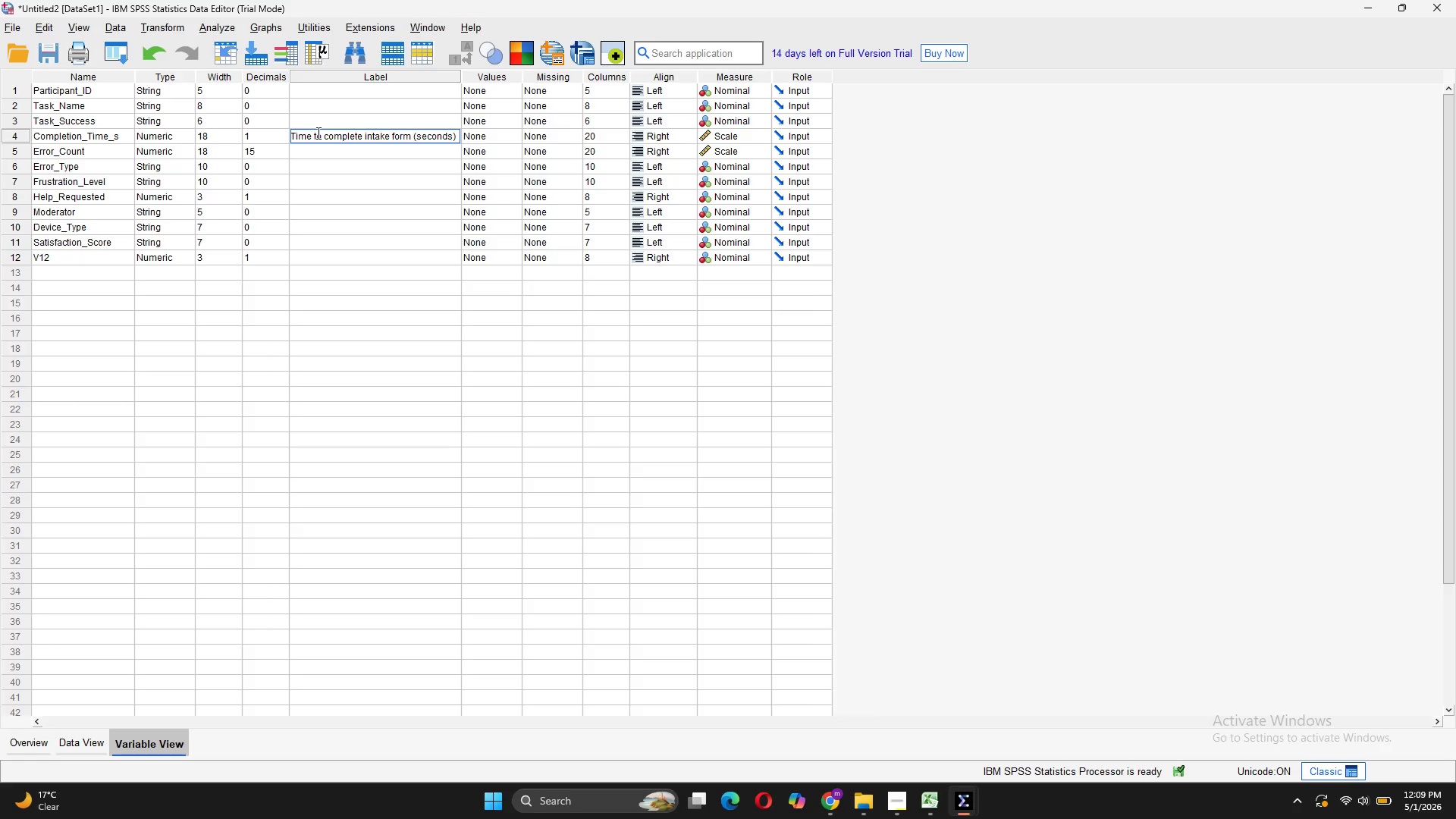 
wait(14.89)
 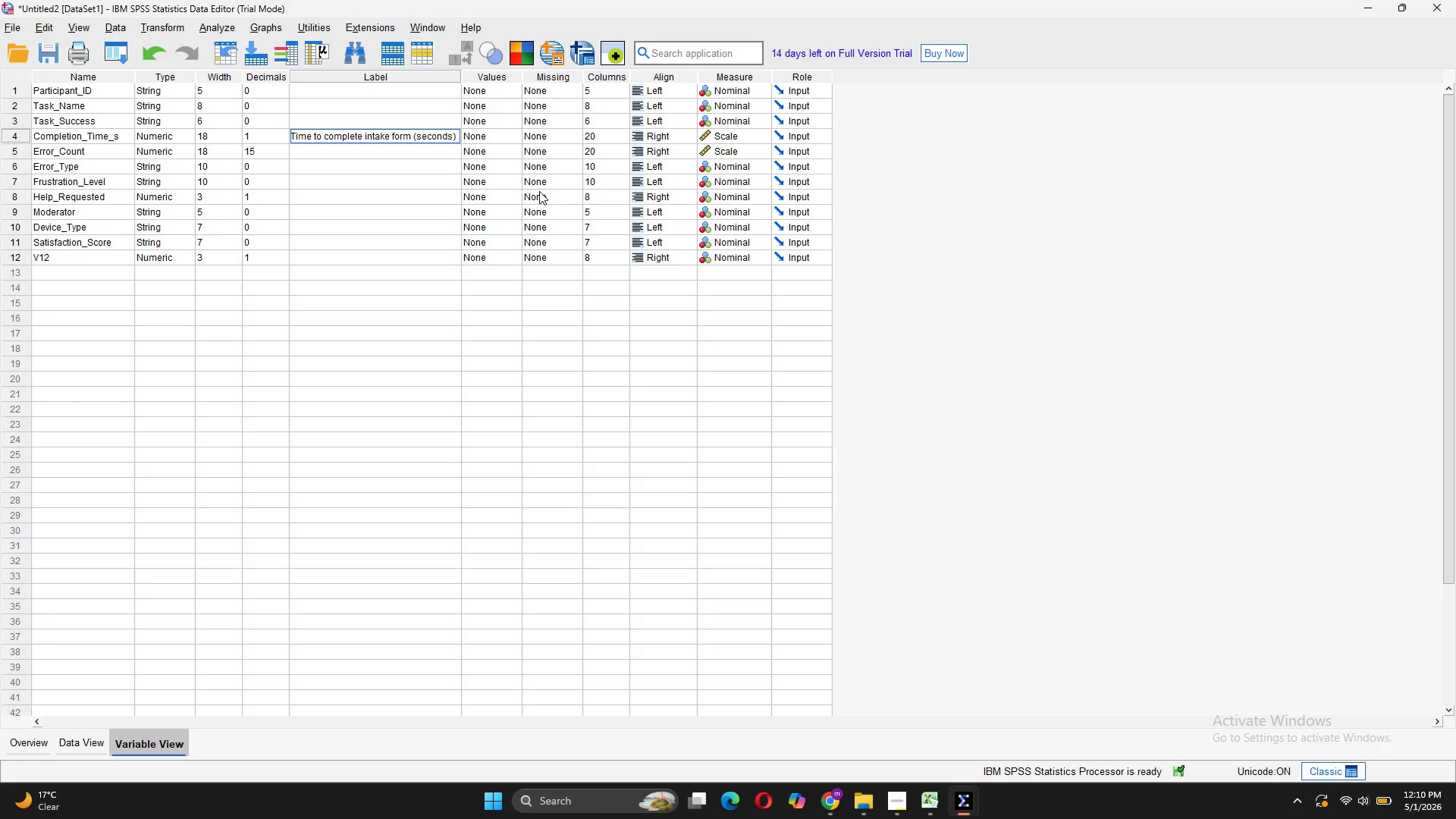 
left_click([272, 152])
 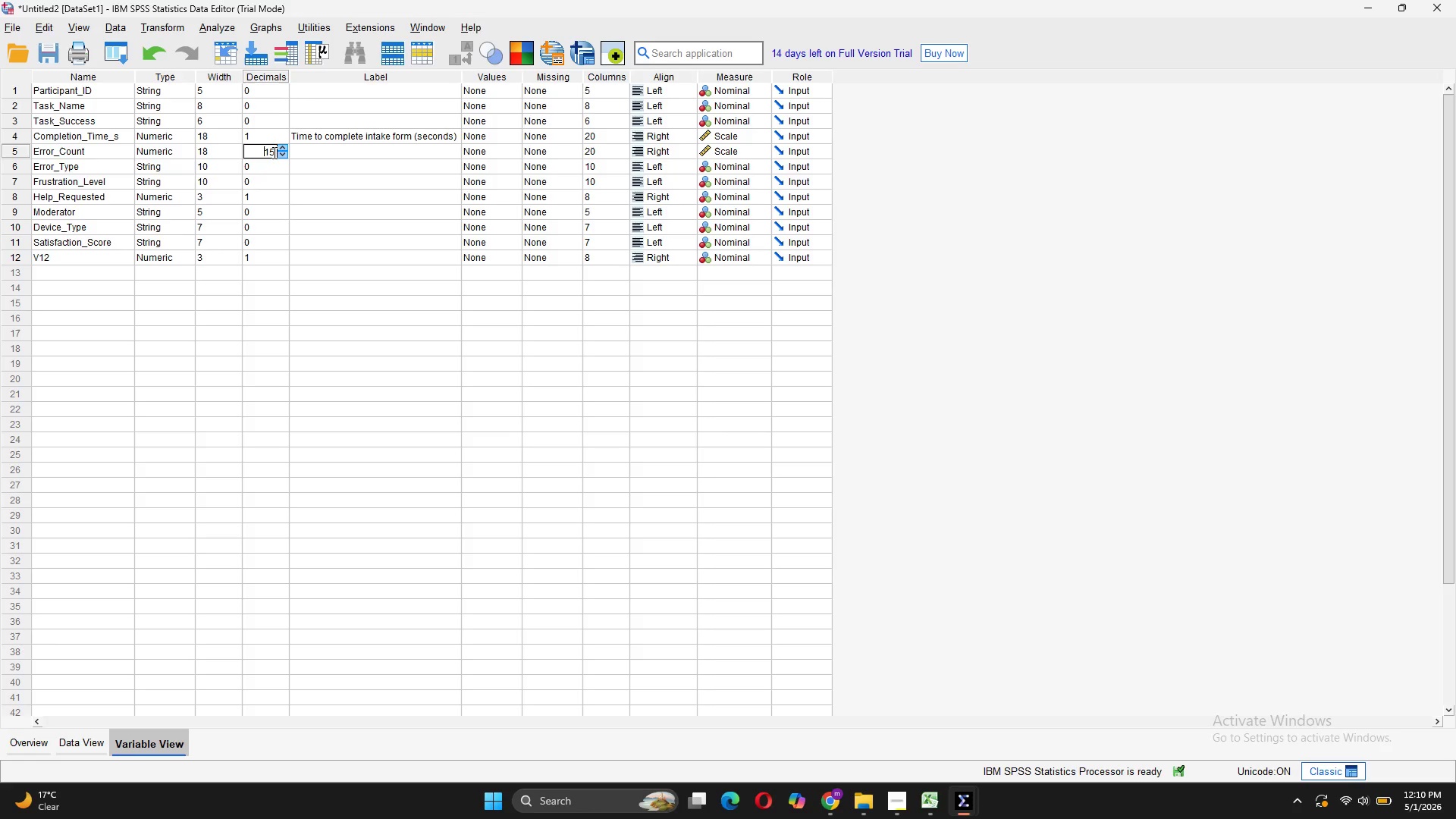 
left_click_drag(start_coordinate=[274, 152], to_coordinate=[265, 152])
 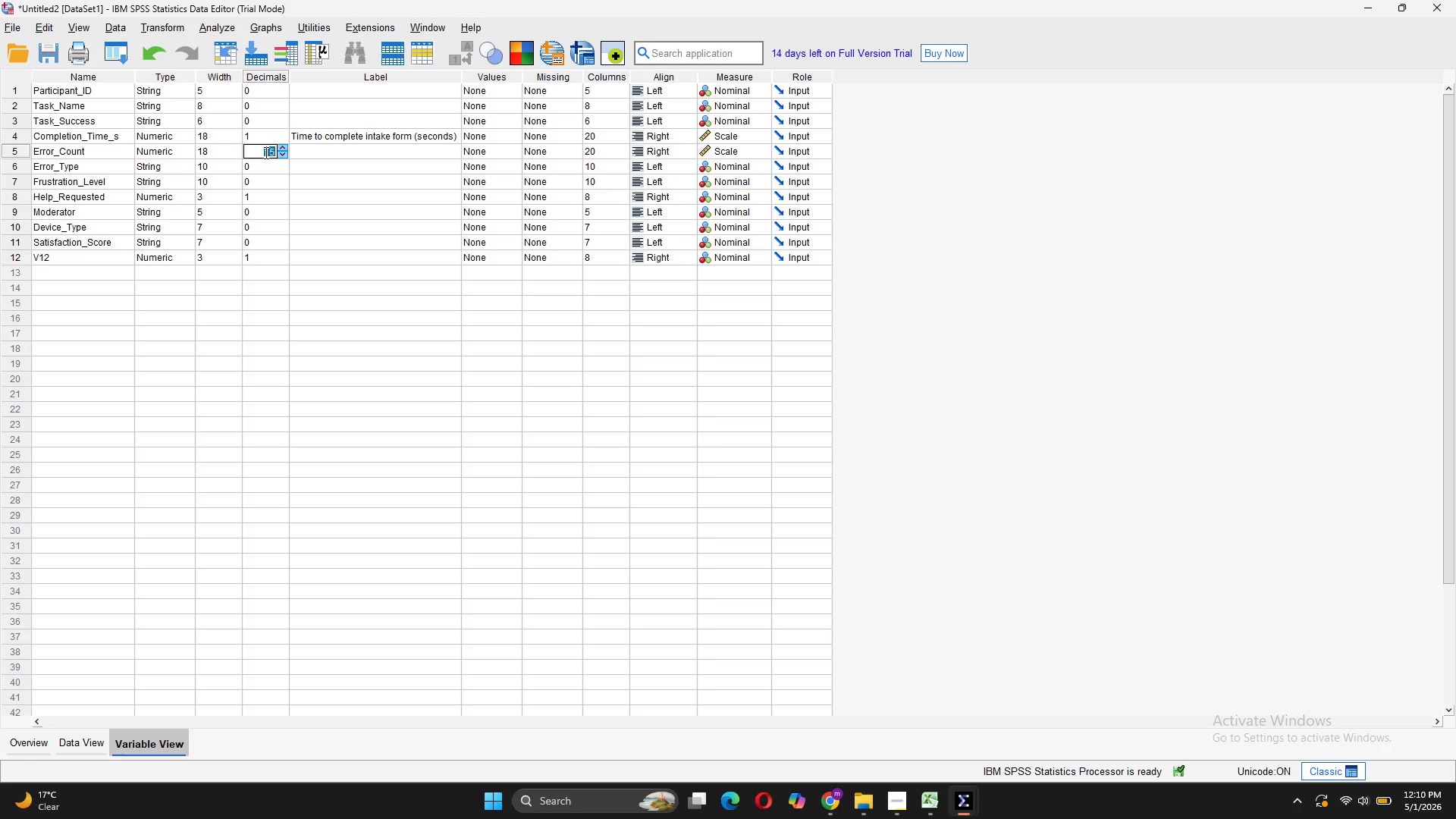 
key(0)
 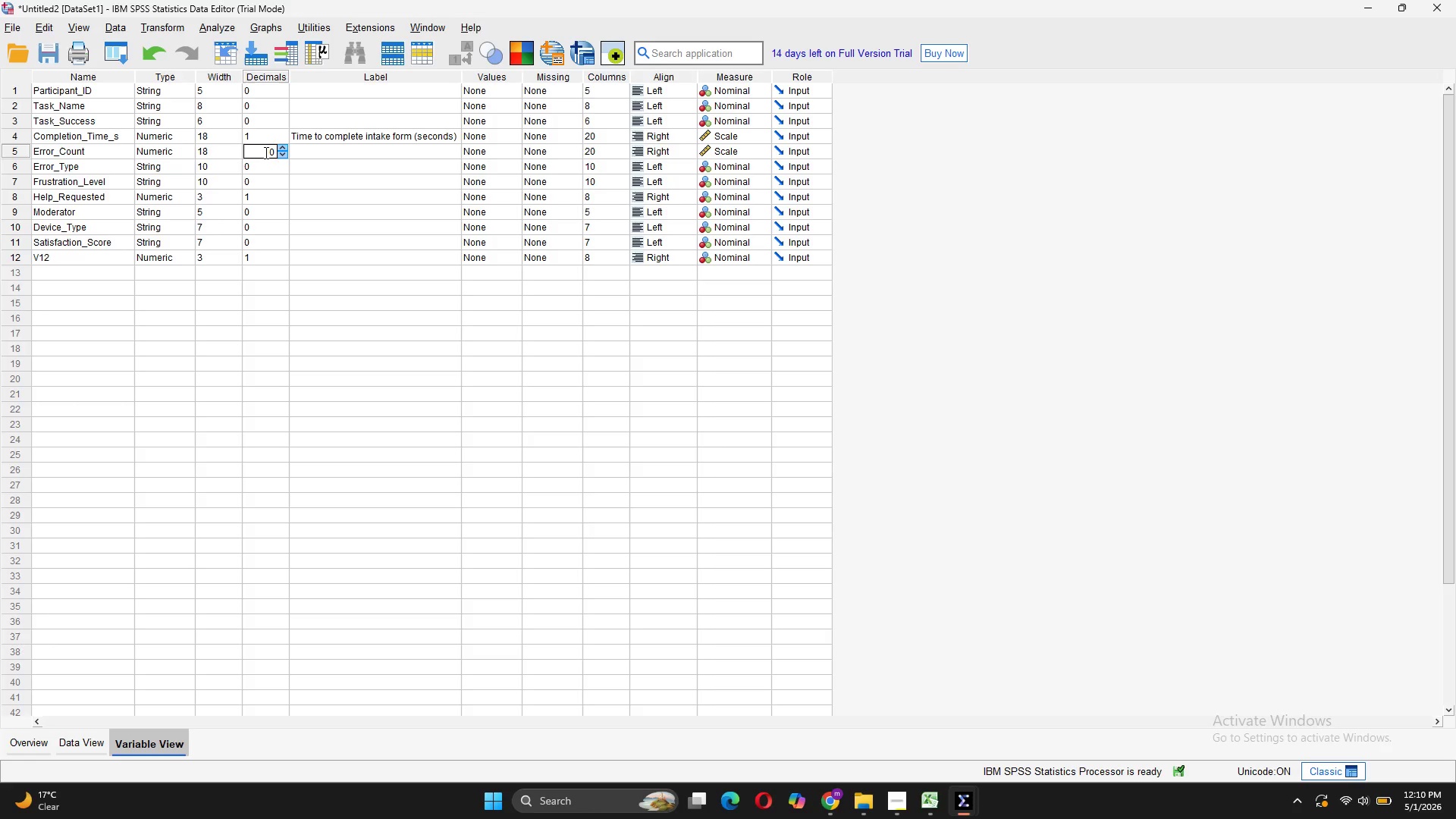 
key(Enter)
 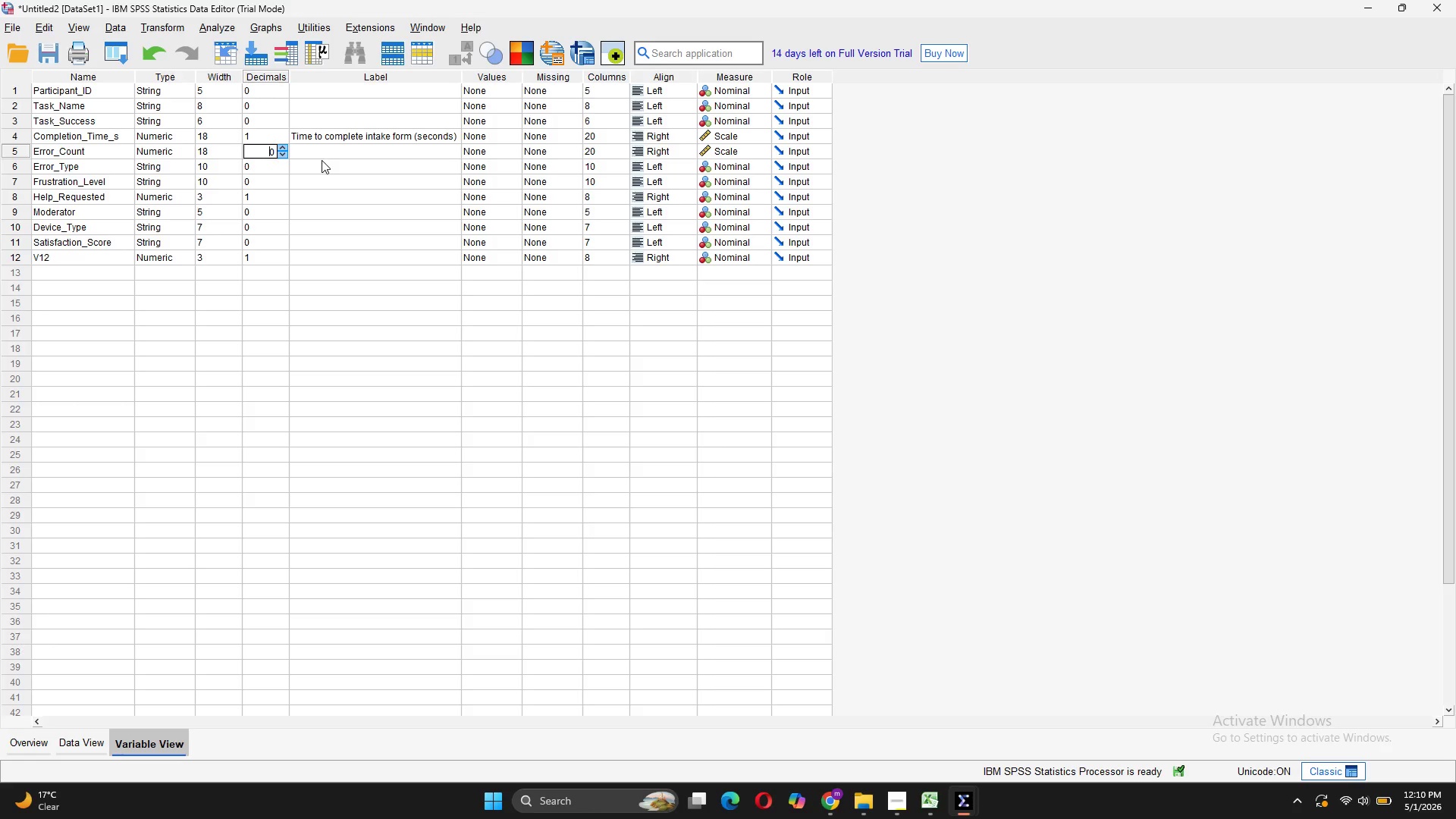 
wait(5.48)
 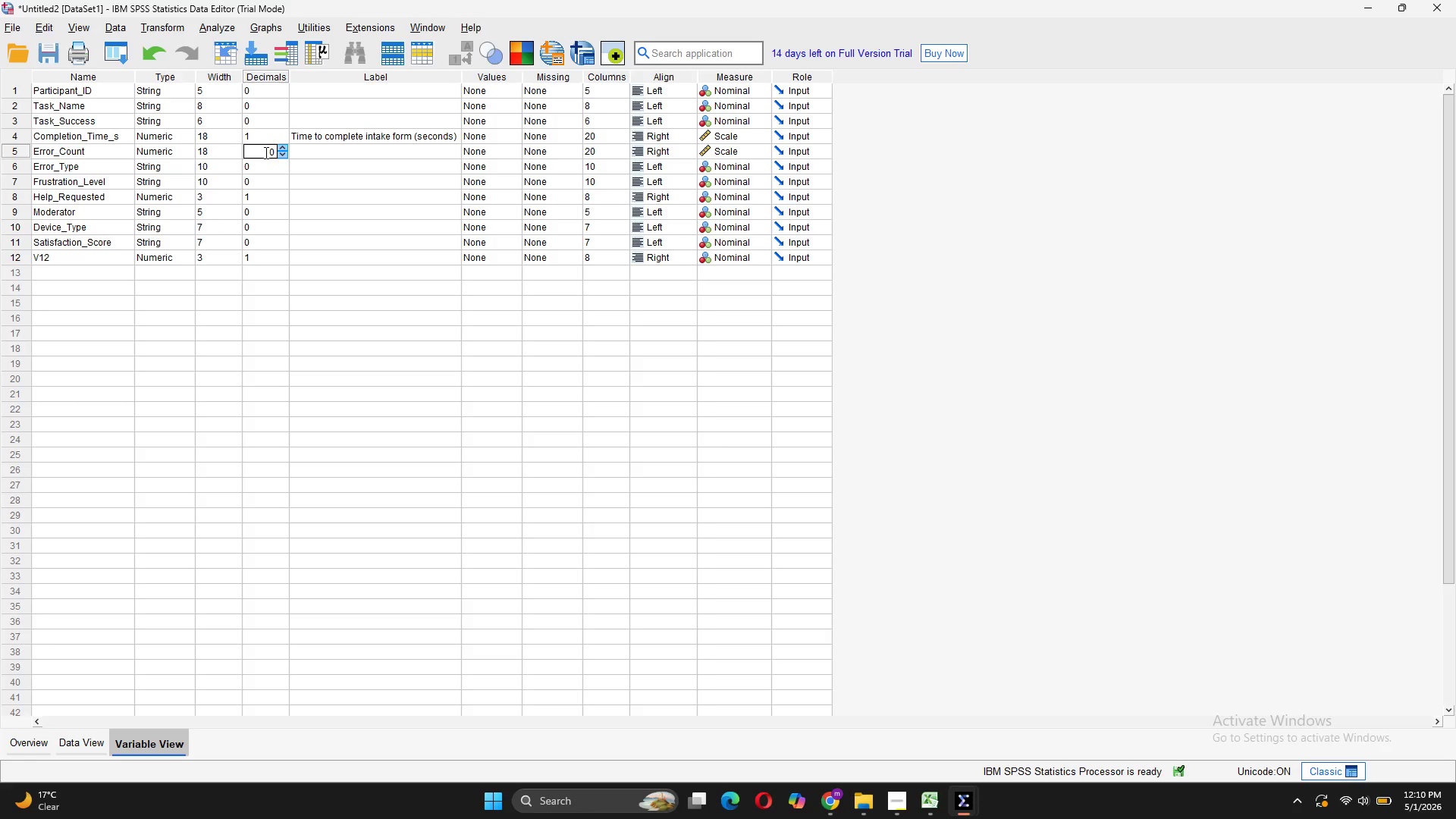 
left_click([328, 153])
 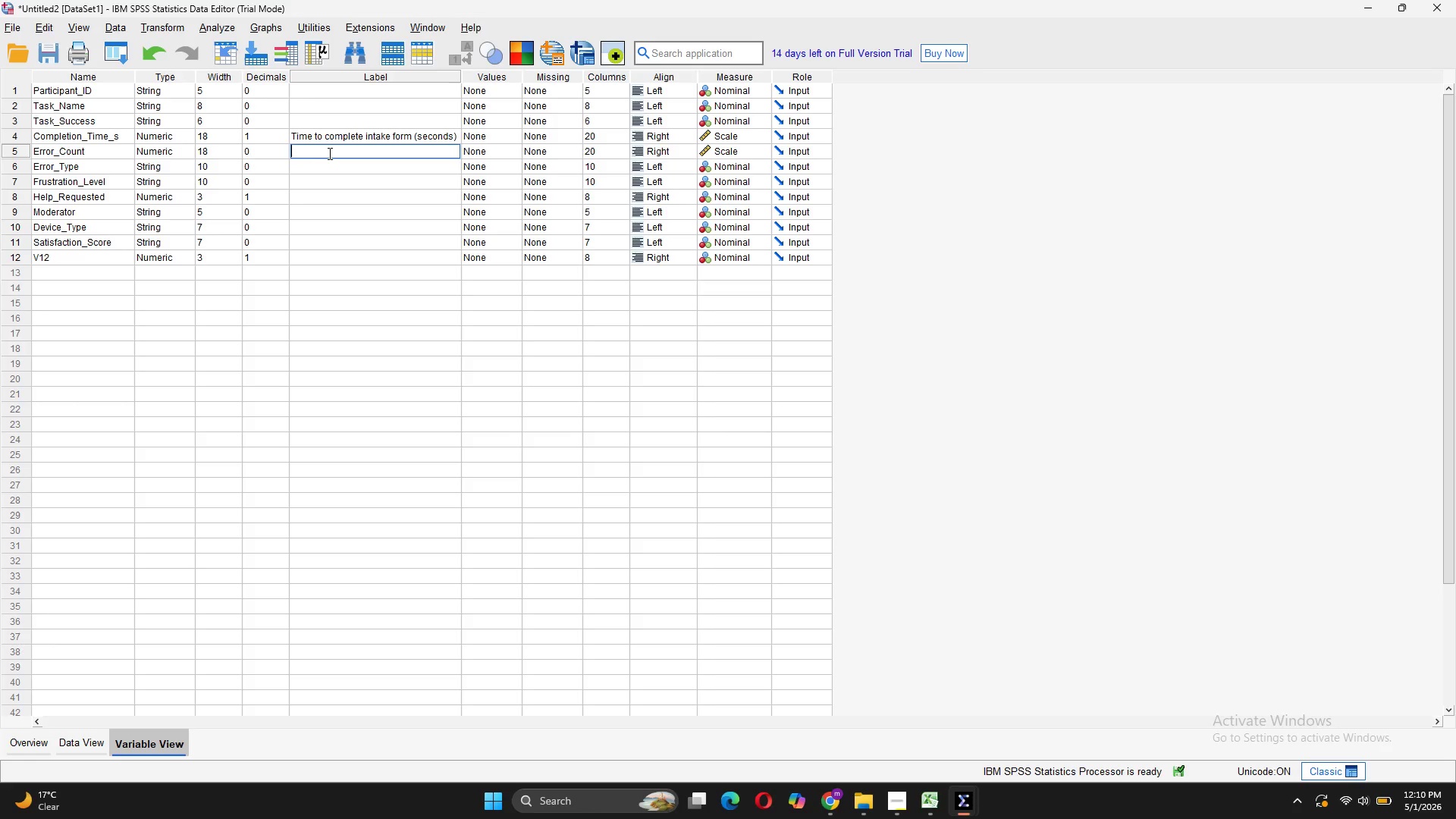 
type(n)
key(Backspace)
type(Number of data entry)
 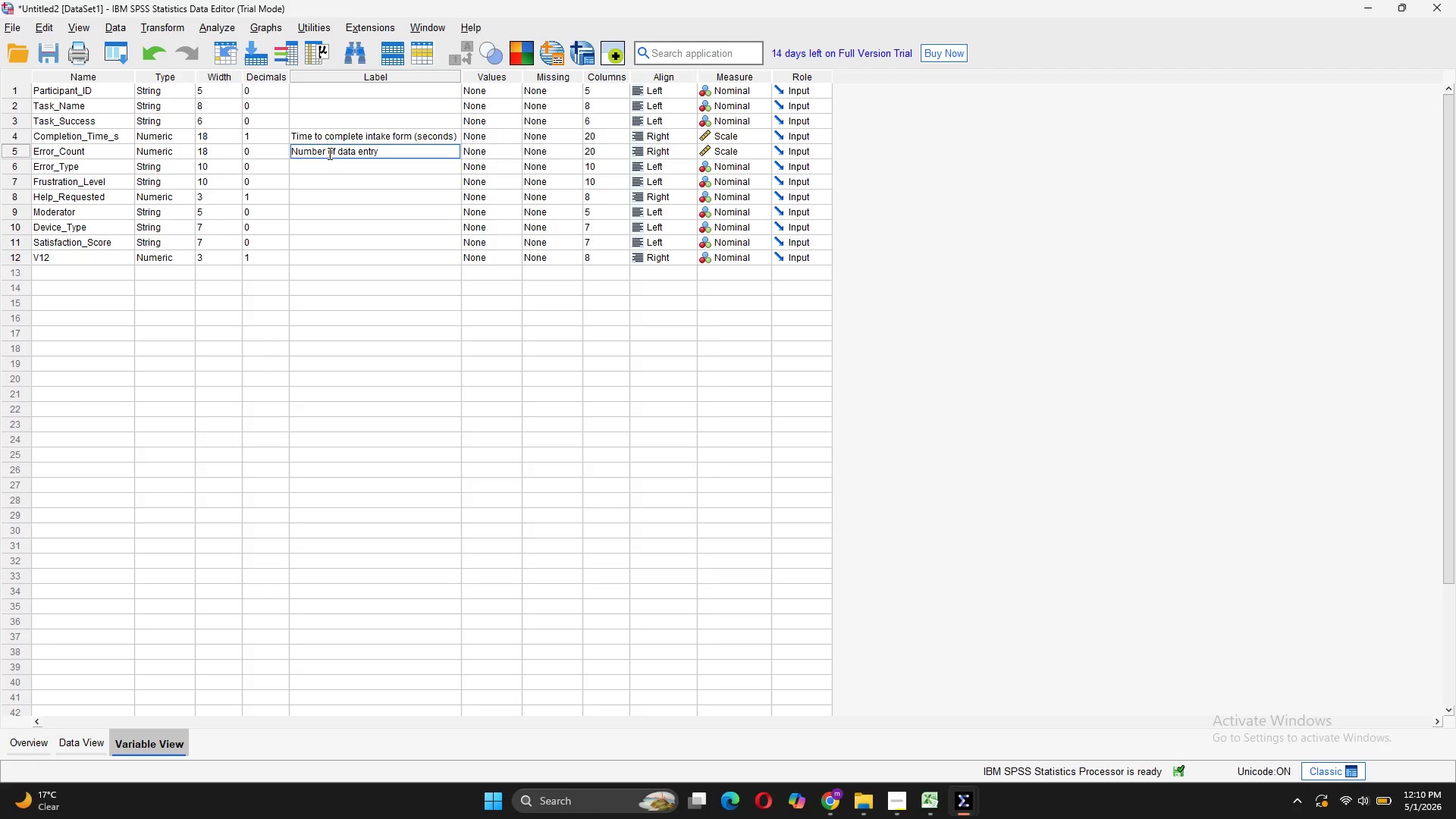 
type( errors made)
 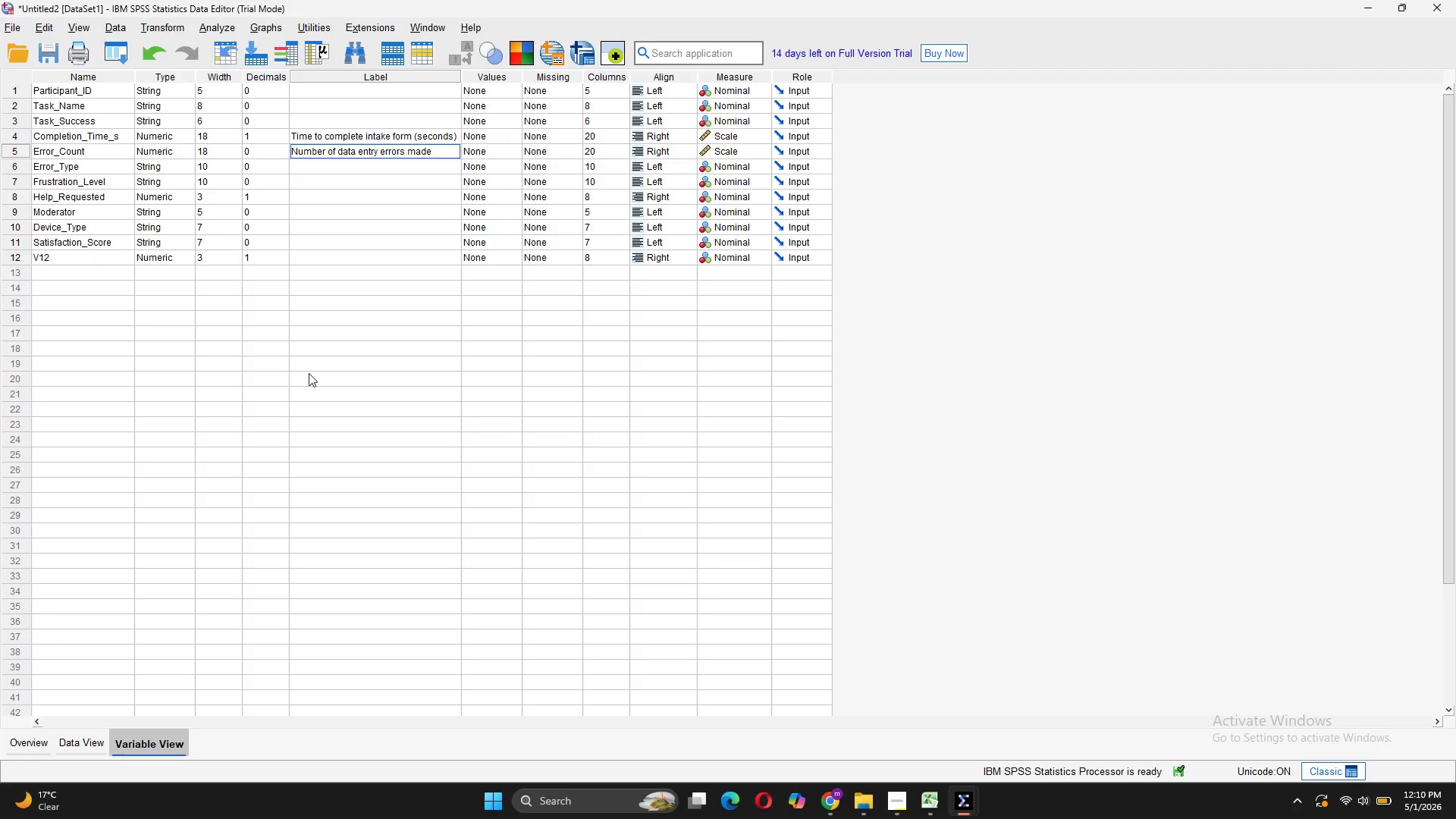 
wait(28.38)
 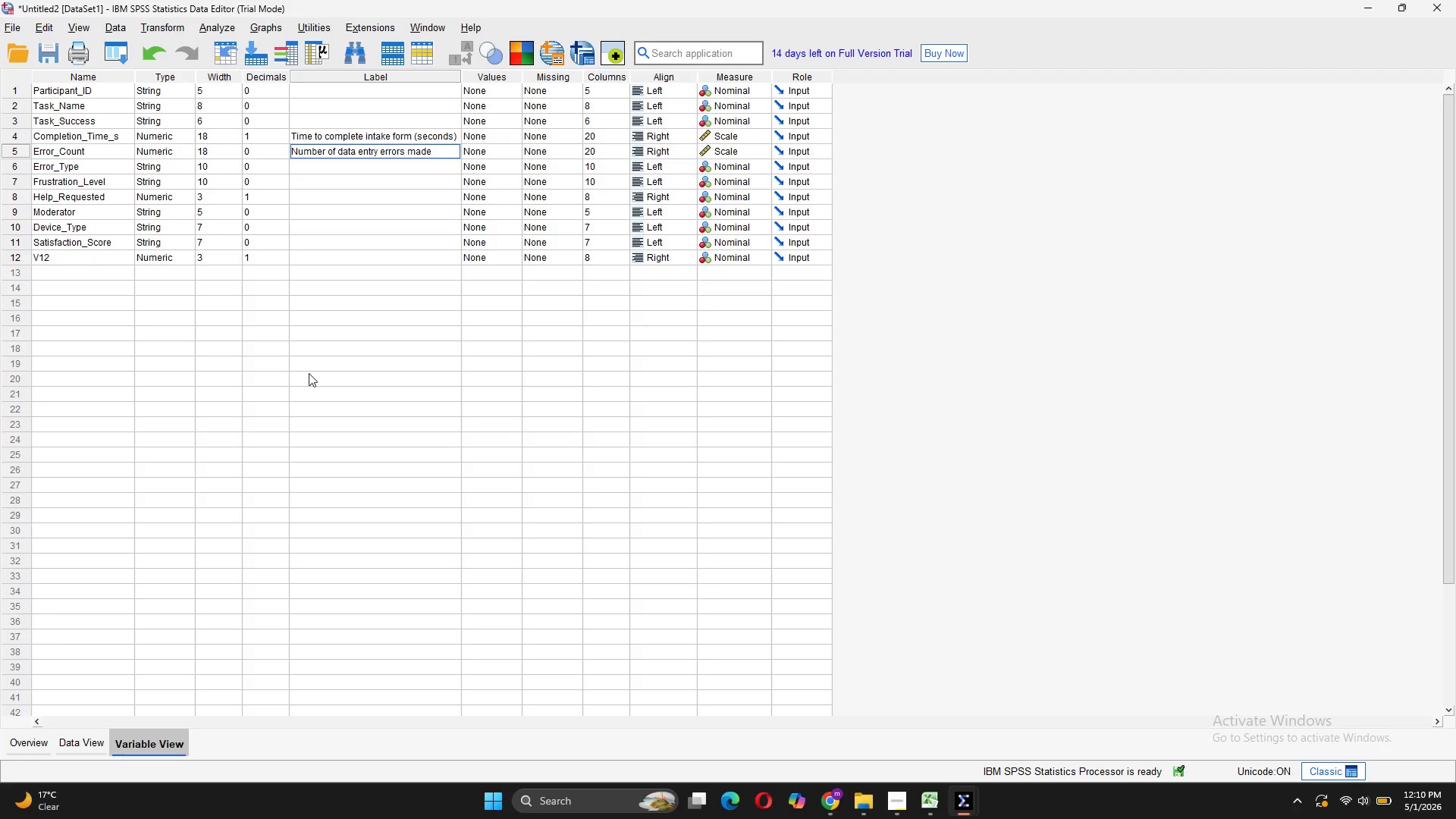 
left_click([899, 794])